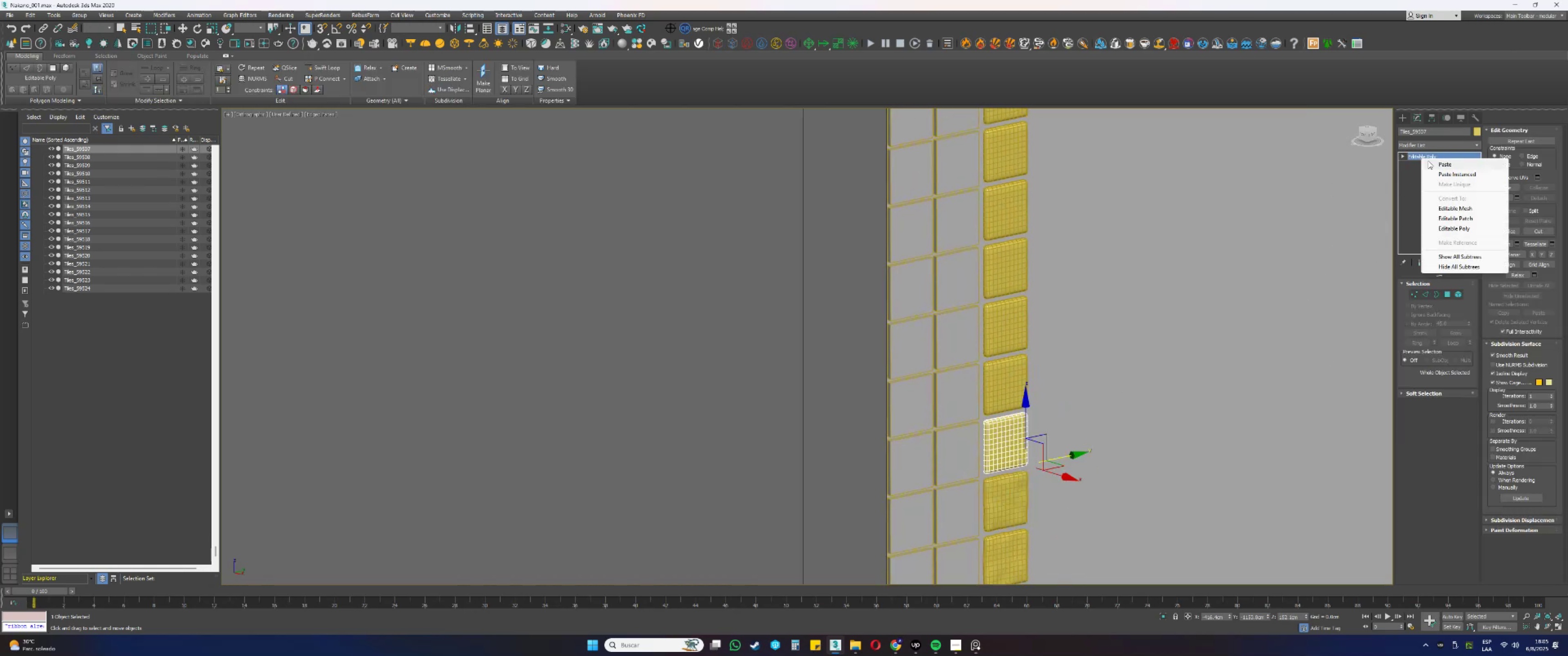 
left_click([1434, 163])
 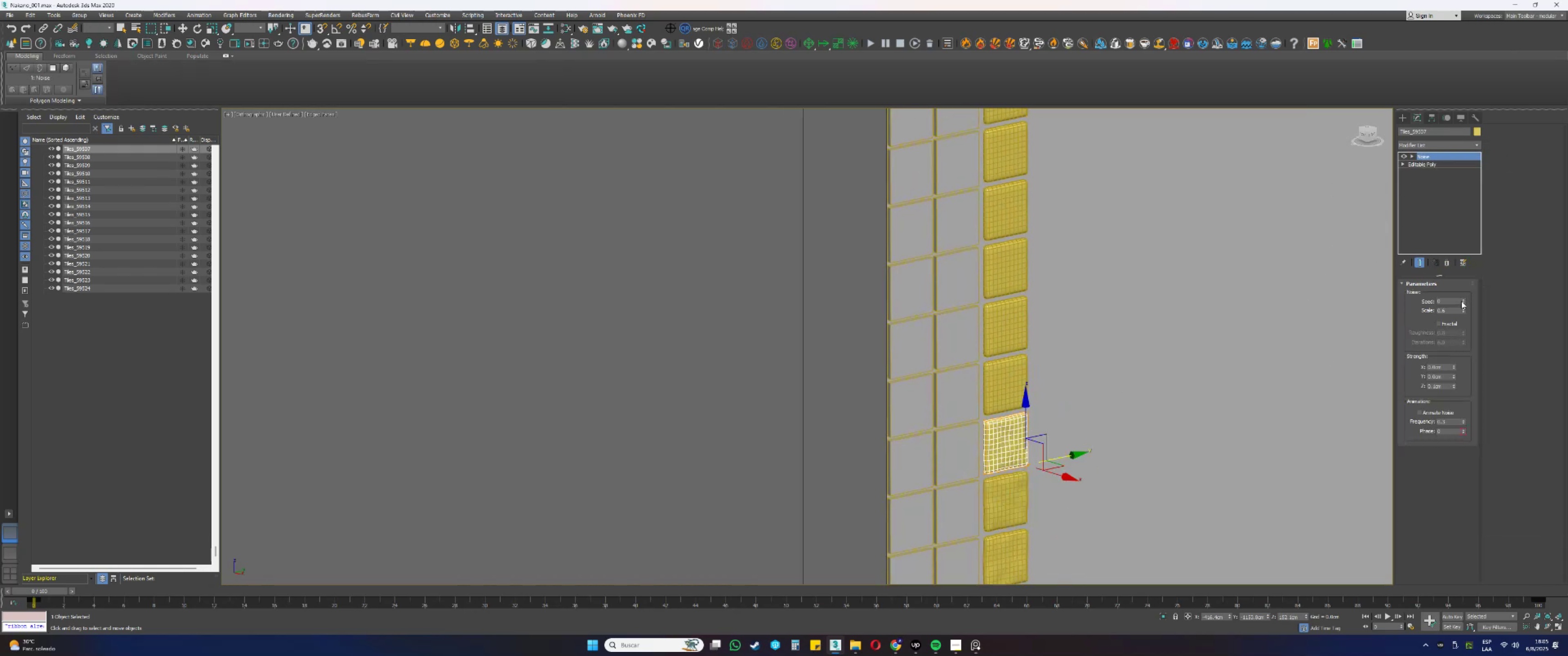 
left_click_drag(start_coordinate=[1462, 301], to_coordinate=[1463, 278])
 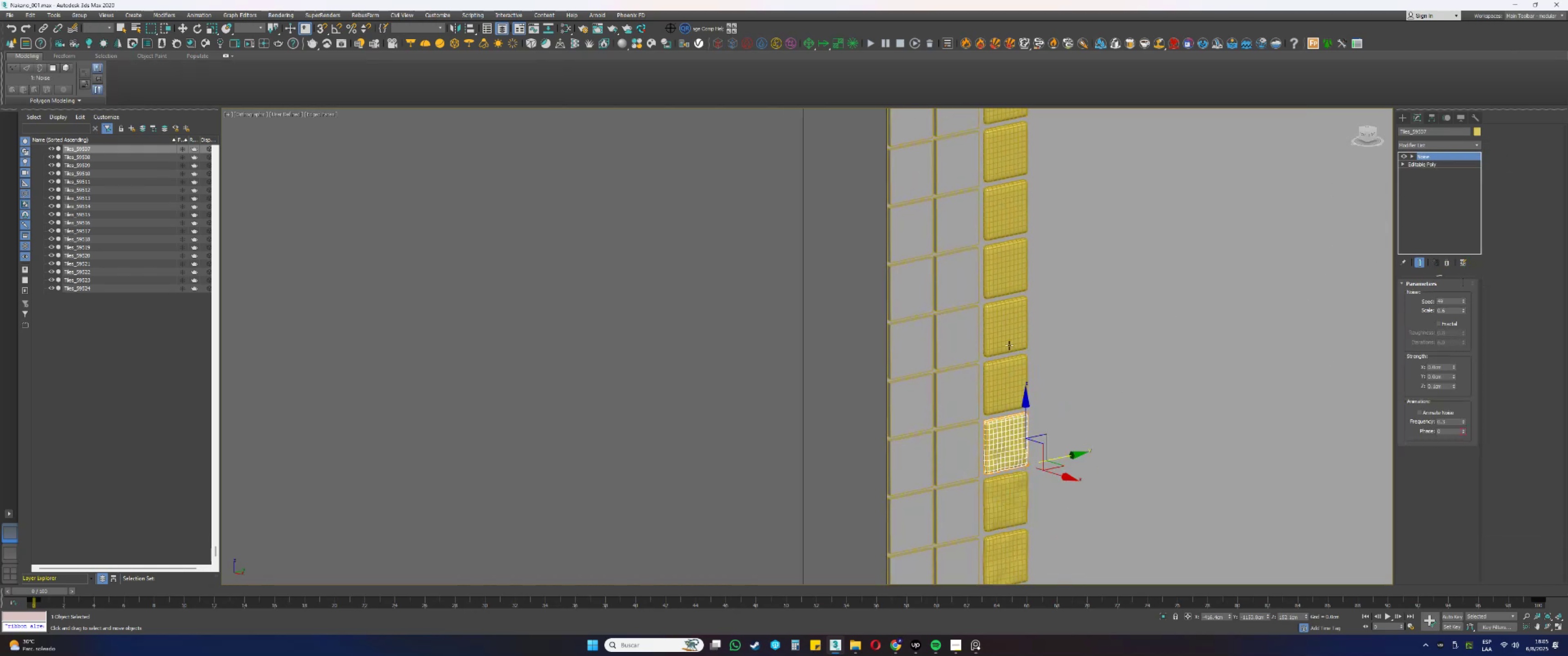 
left_click([1002, 369])
 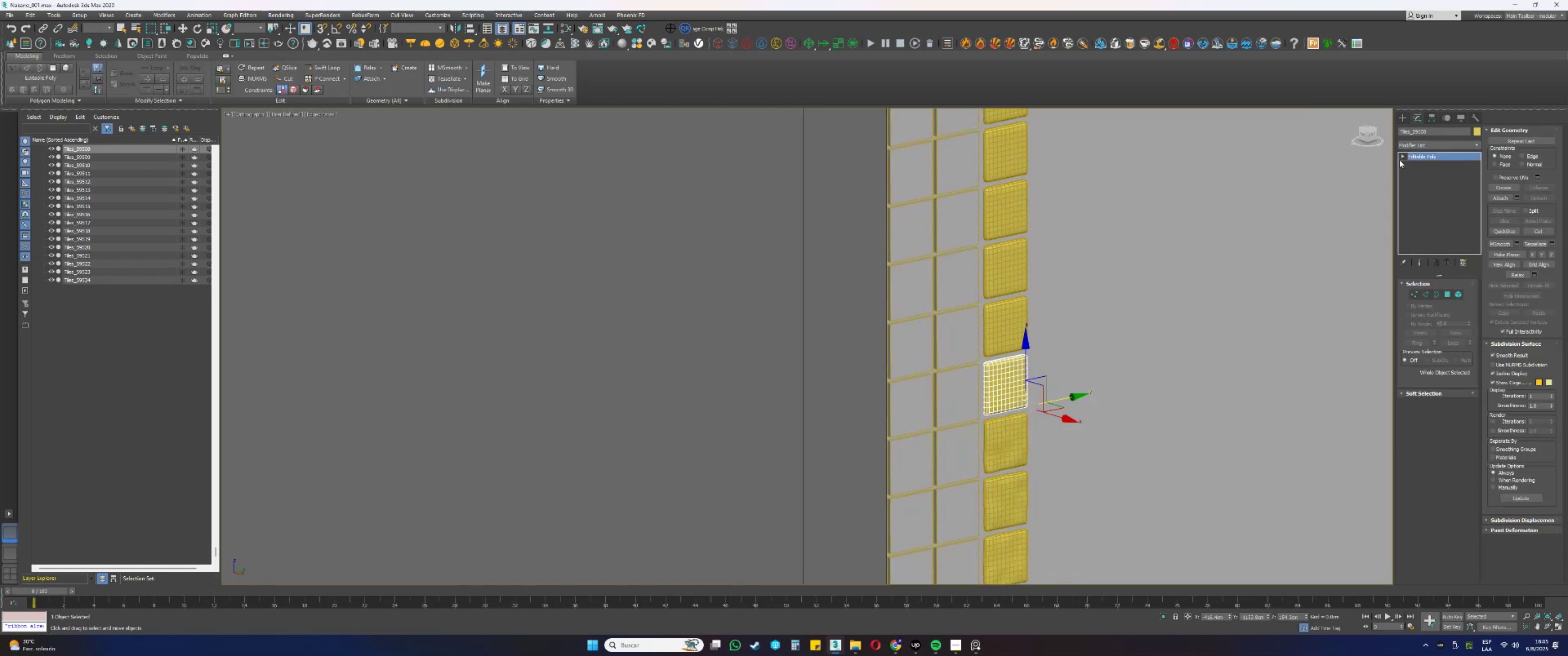 
right_click([1415, 155])
 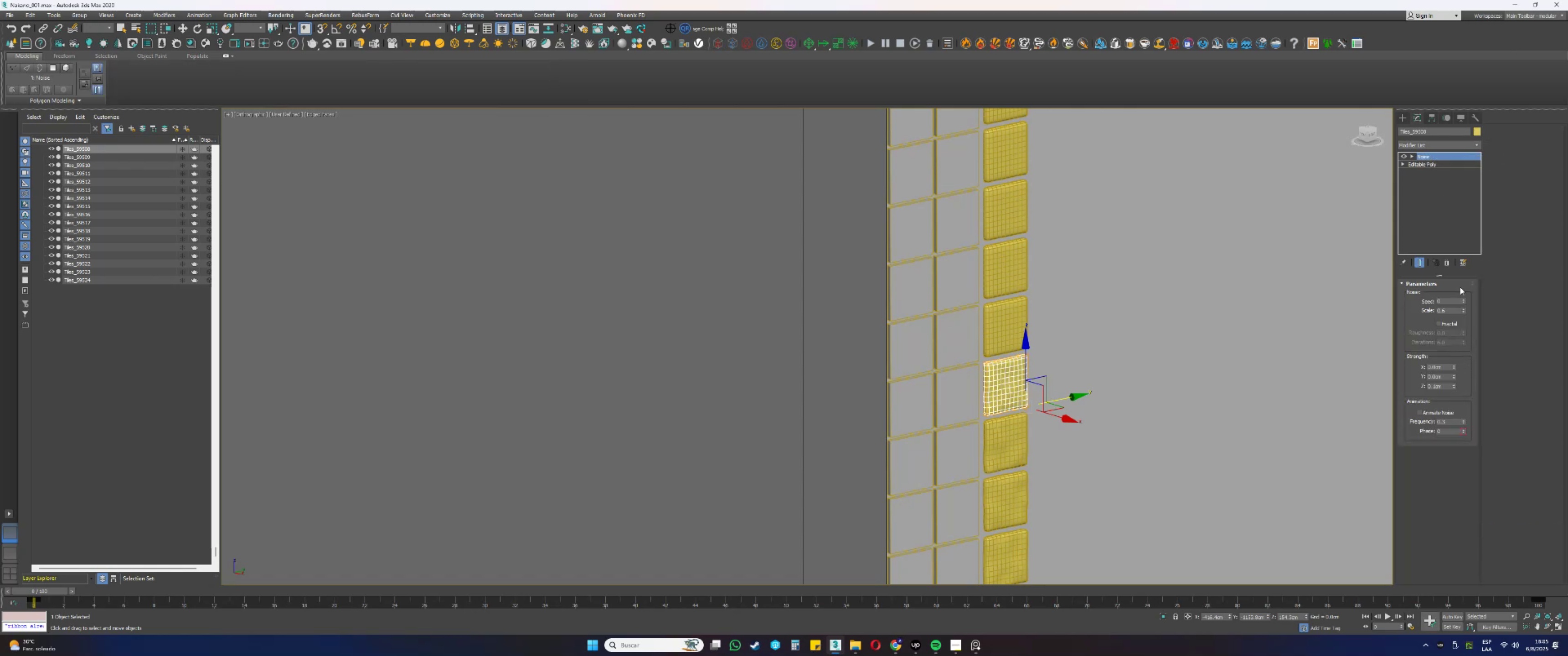 
left_click_drag(start_coordinate=[1464, 298], to_coordinate=[1464, 262])
 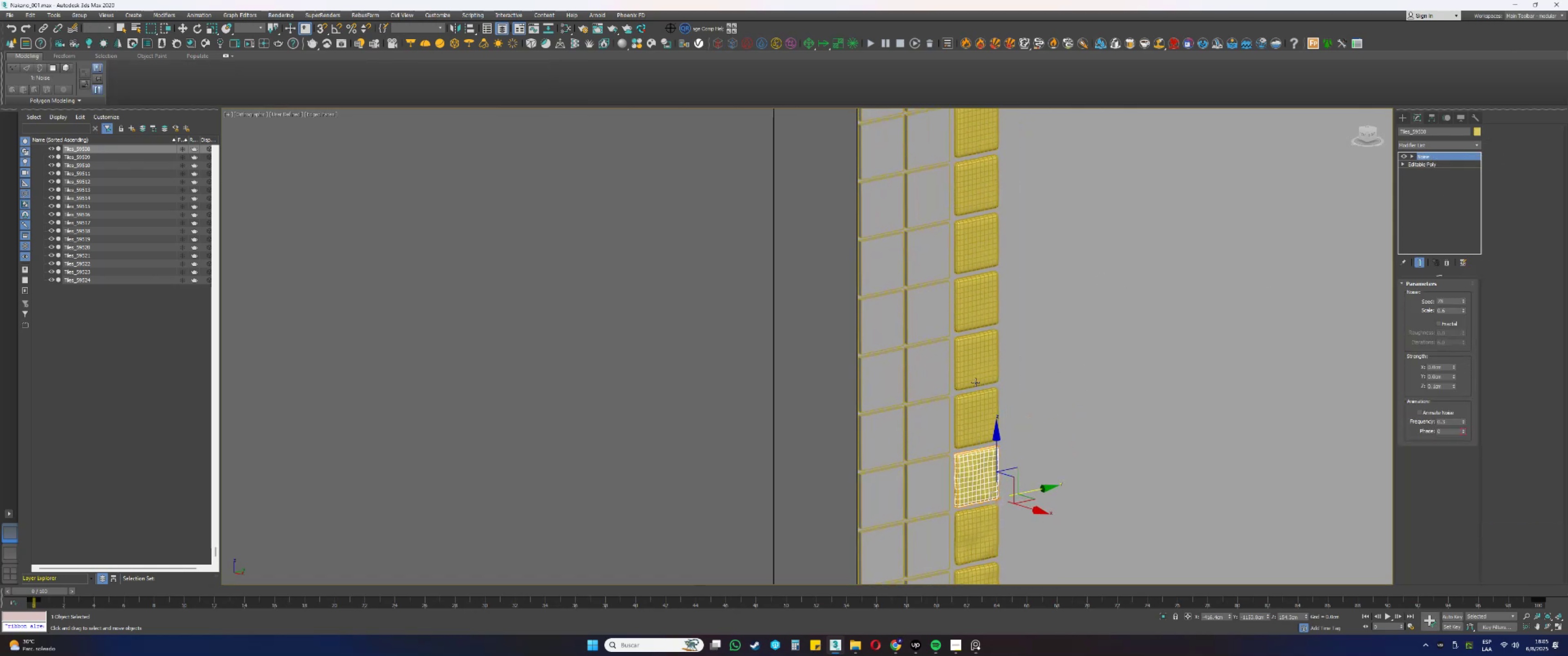 
left_click([959, 403])
 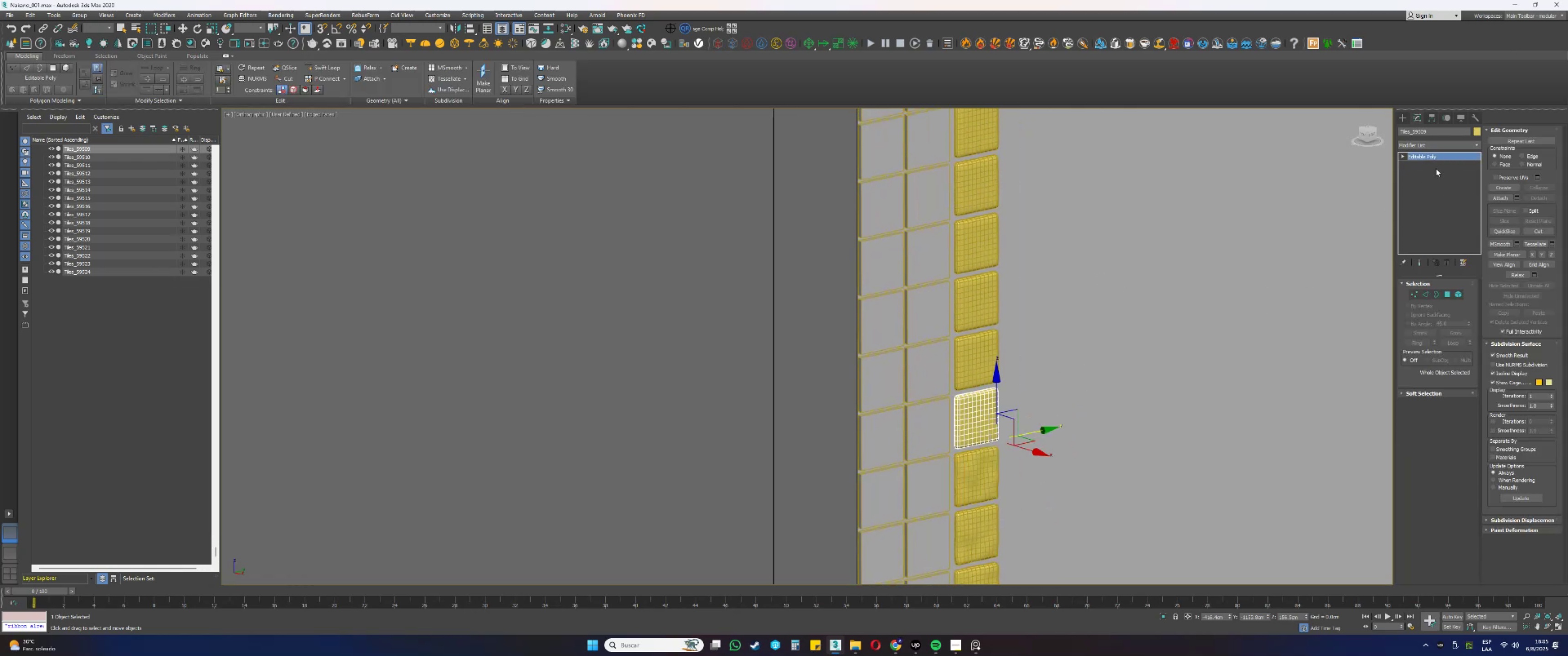 
right_click([1434, 159])
 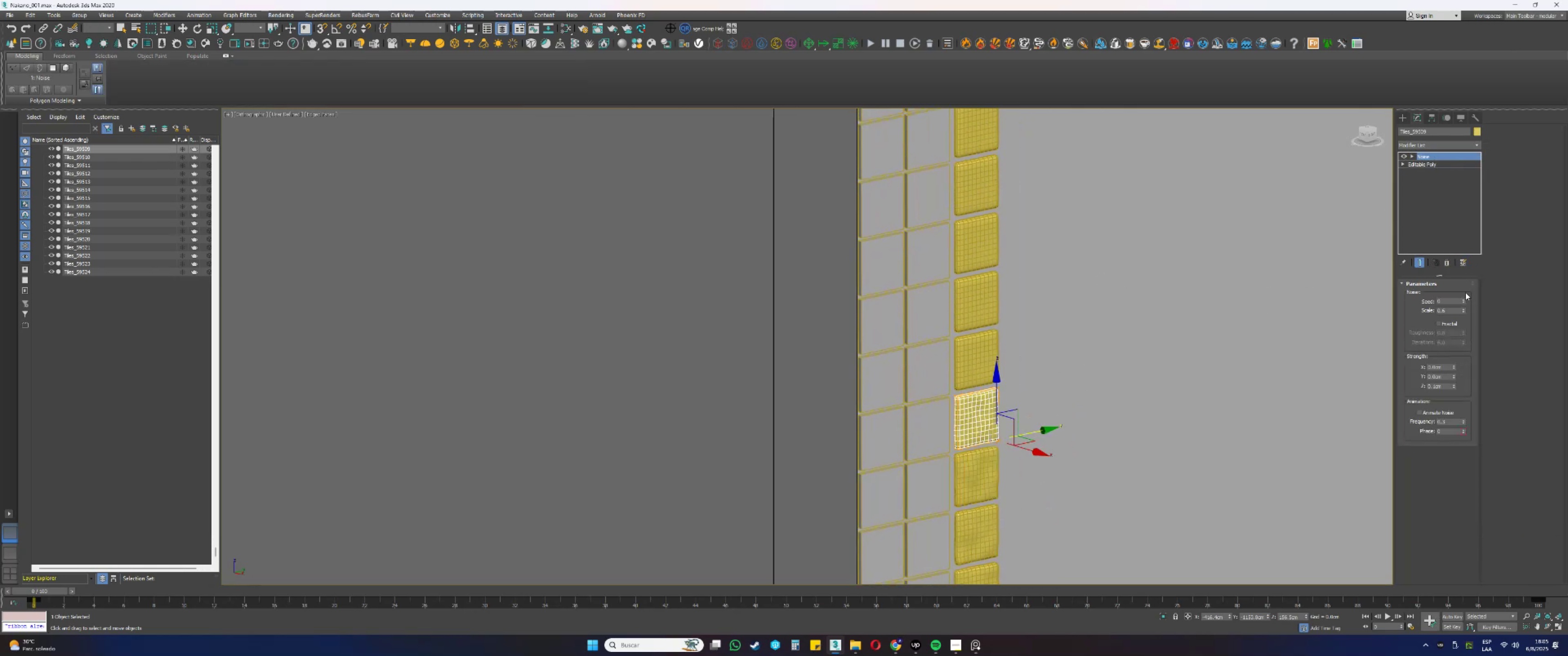 
left_click_drag(start_coordinate=[1463, 300], to_coordinate=[1464, 268])
 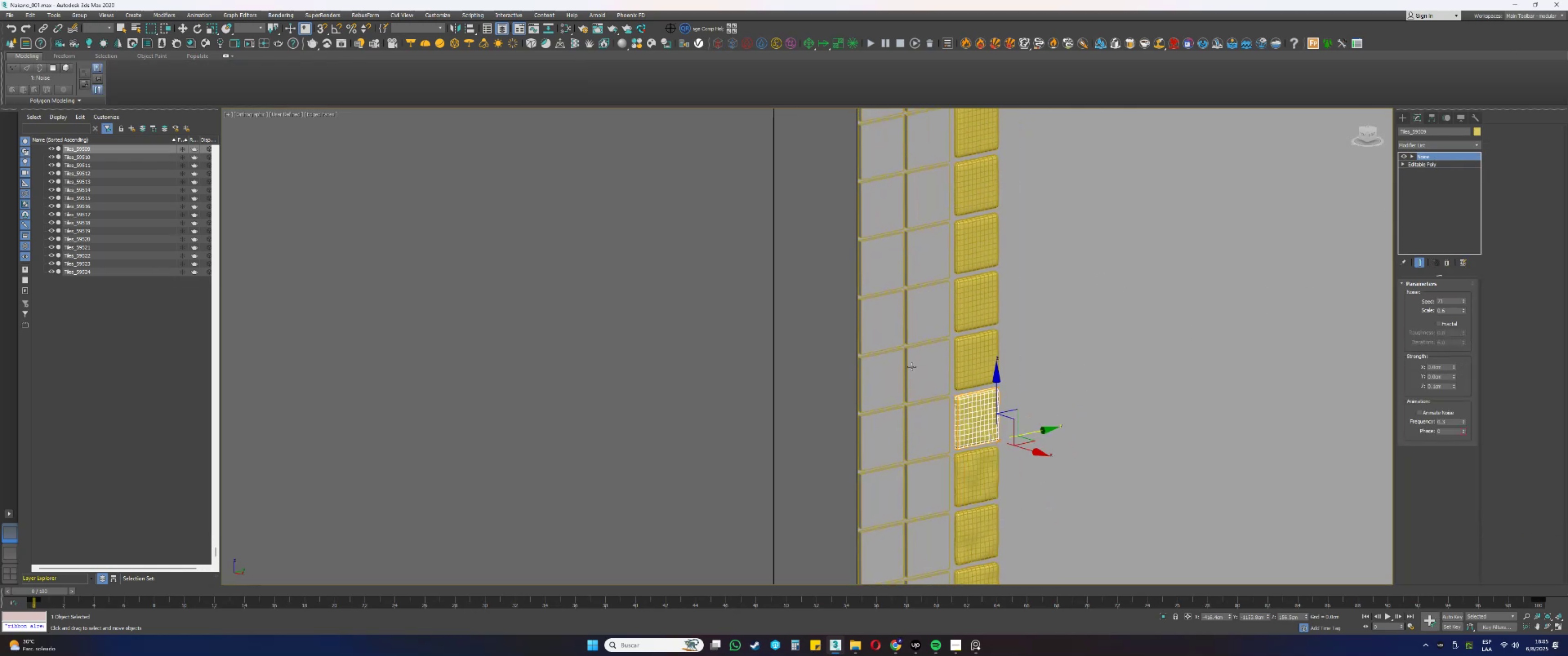 
left_click([986, 351])
 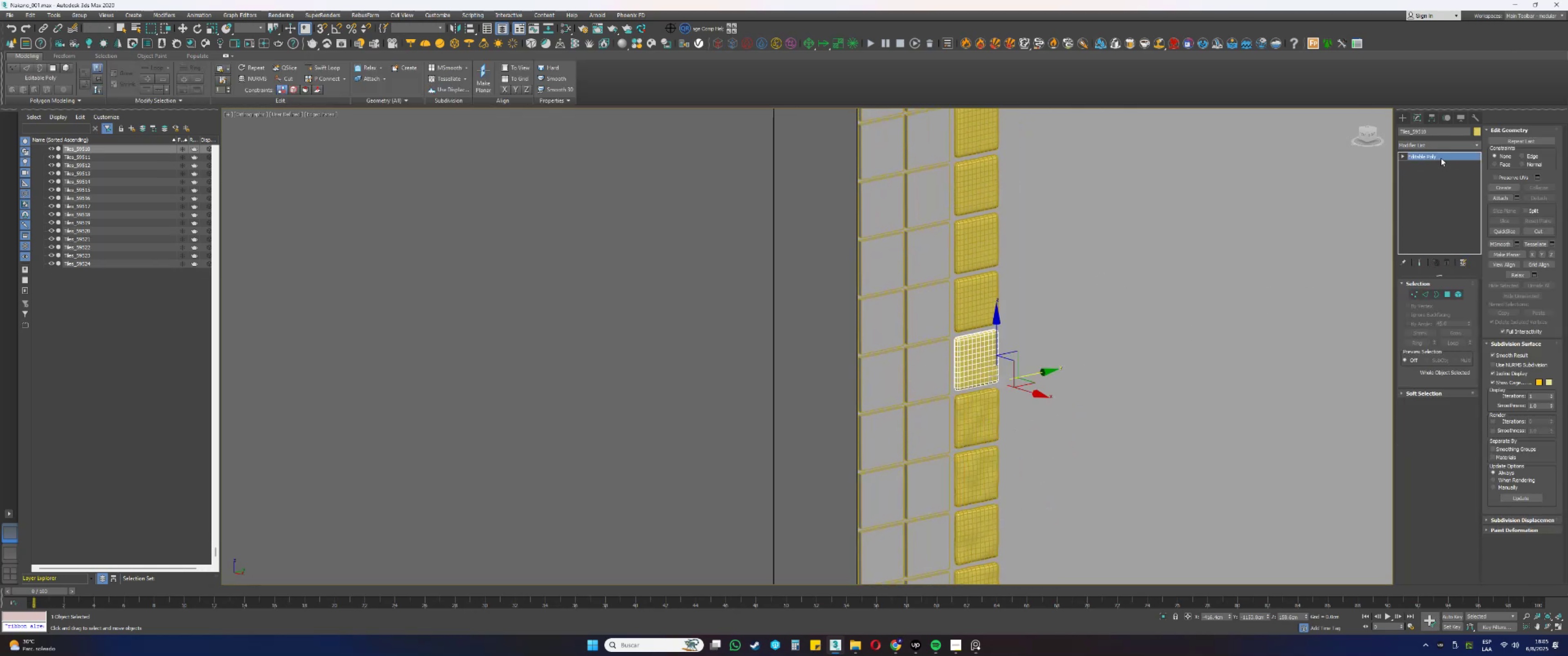 
left_click([1458, 164])
 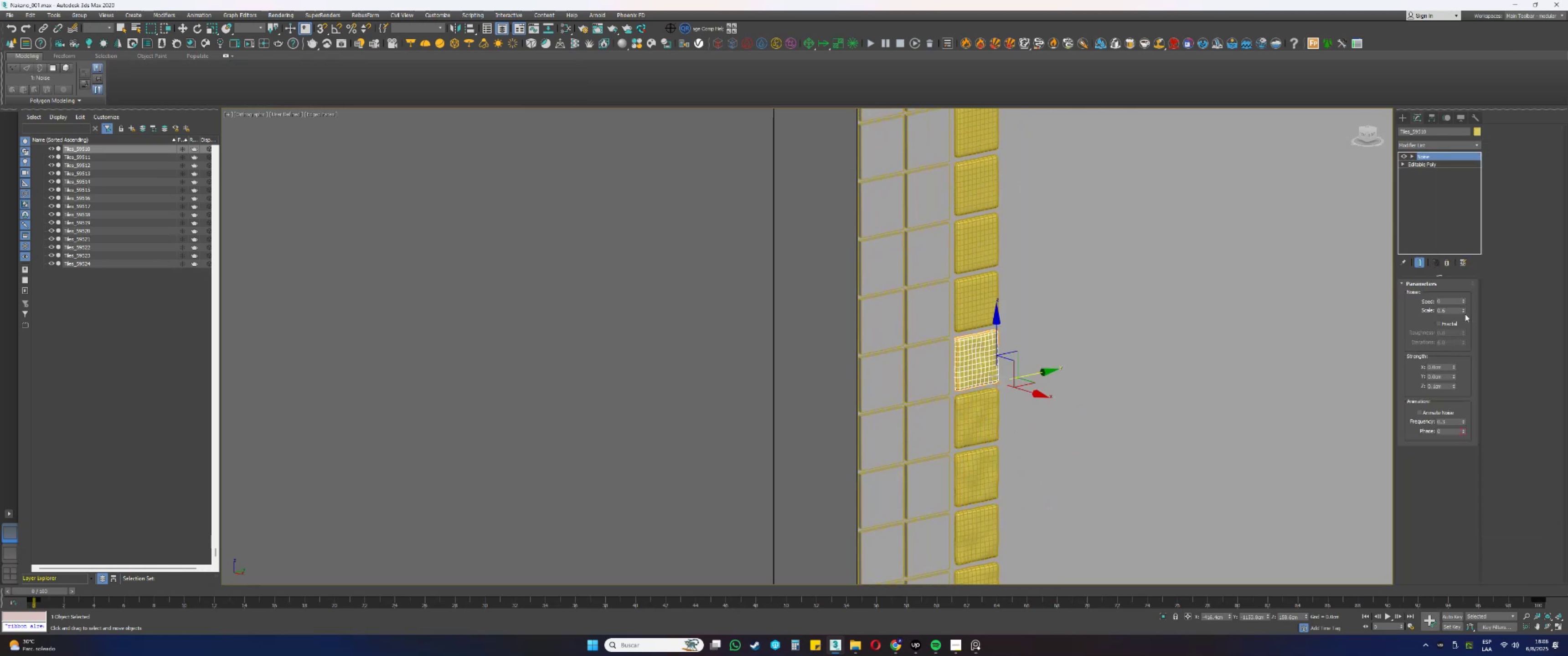 
left_click_drag(start_coordinate=[1463, 302], to_coordinate=[1462, 276])
 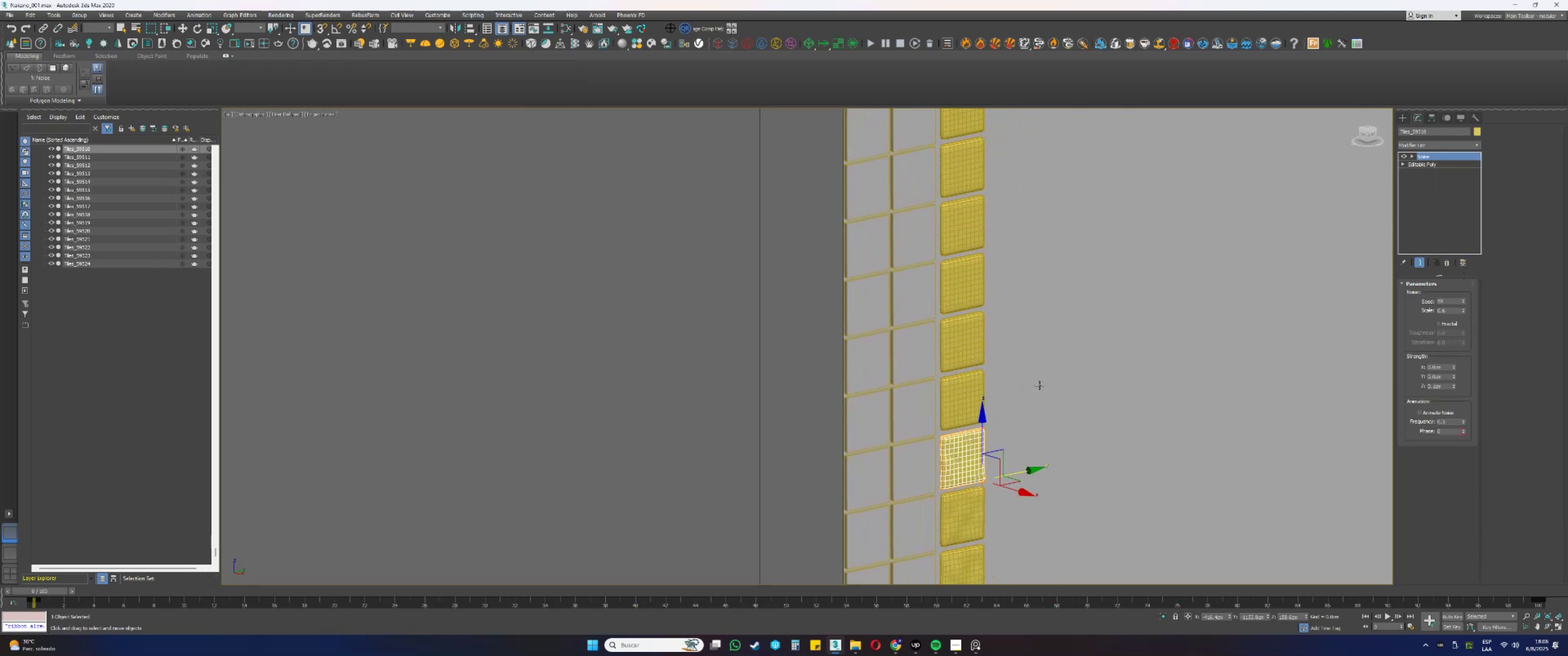 
left_click([977, 389])
 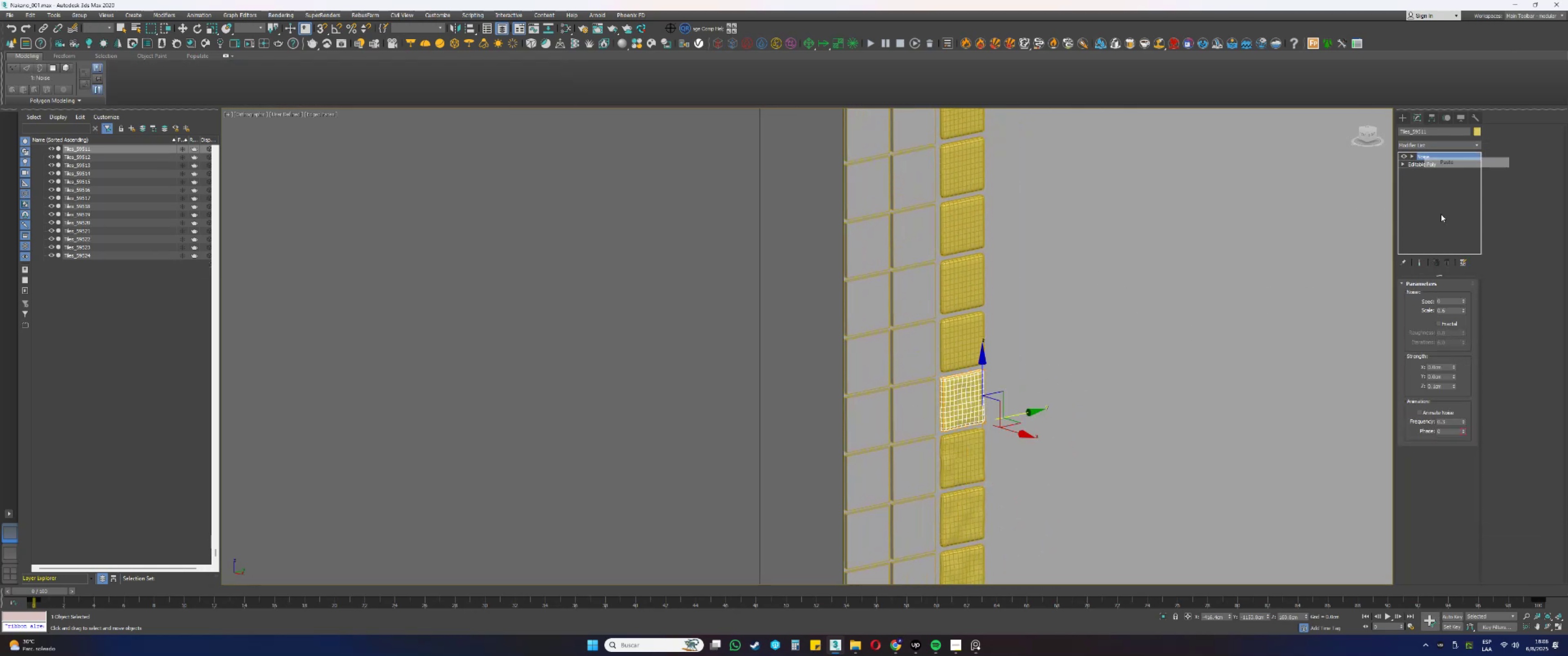 
left_click_drag(start_coordinate=[1464, 300], to_coordinate=[1465, 281])
 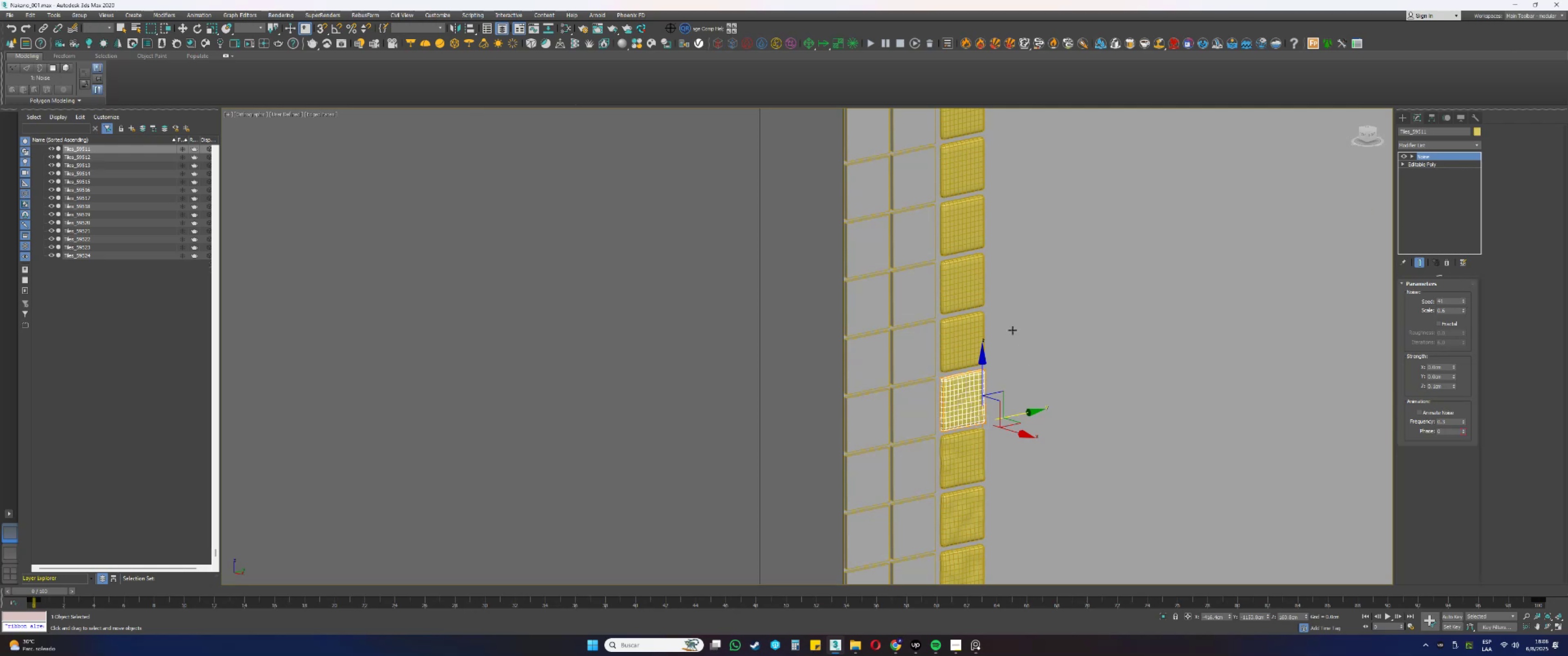 
left_click([983, 332])
 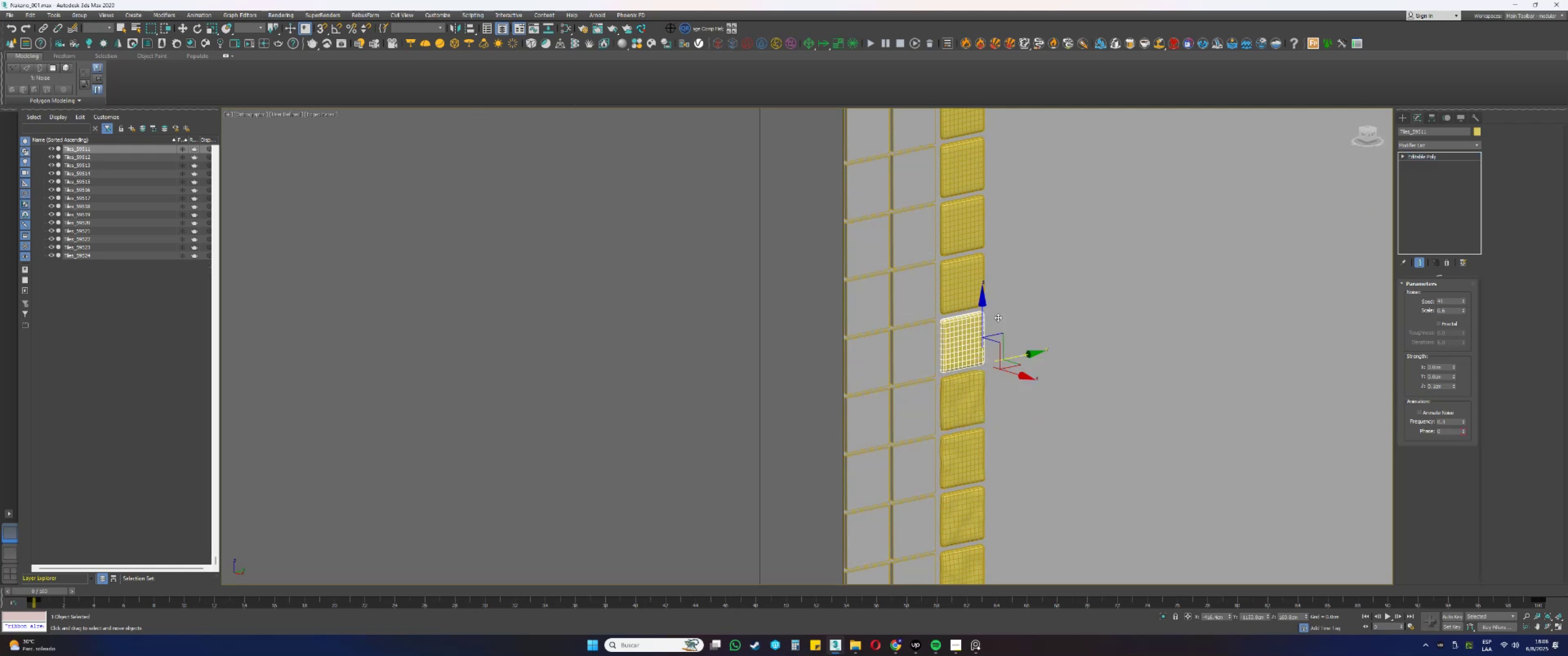 
scroll: coordinate [1014, 296], scroll_direction: down, amount: 1.0
 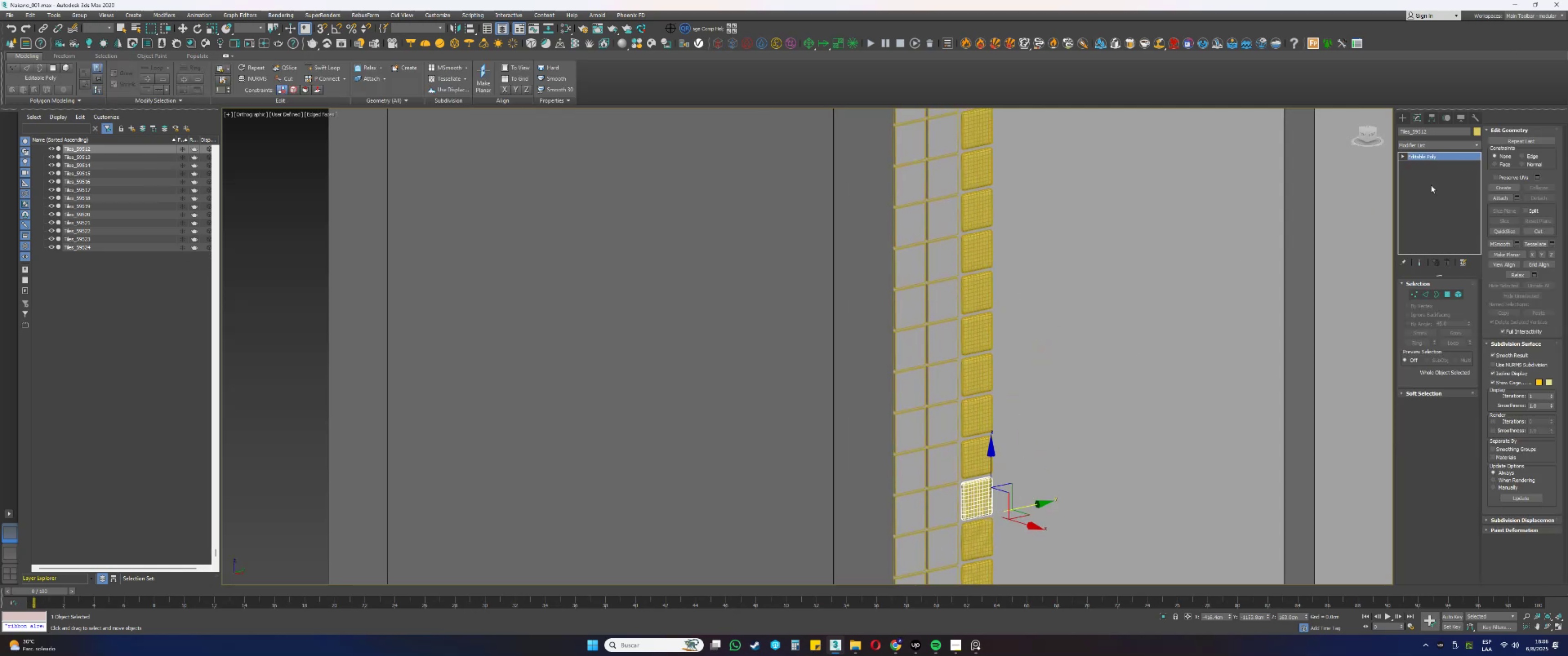 
right_click([1428, 162])
 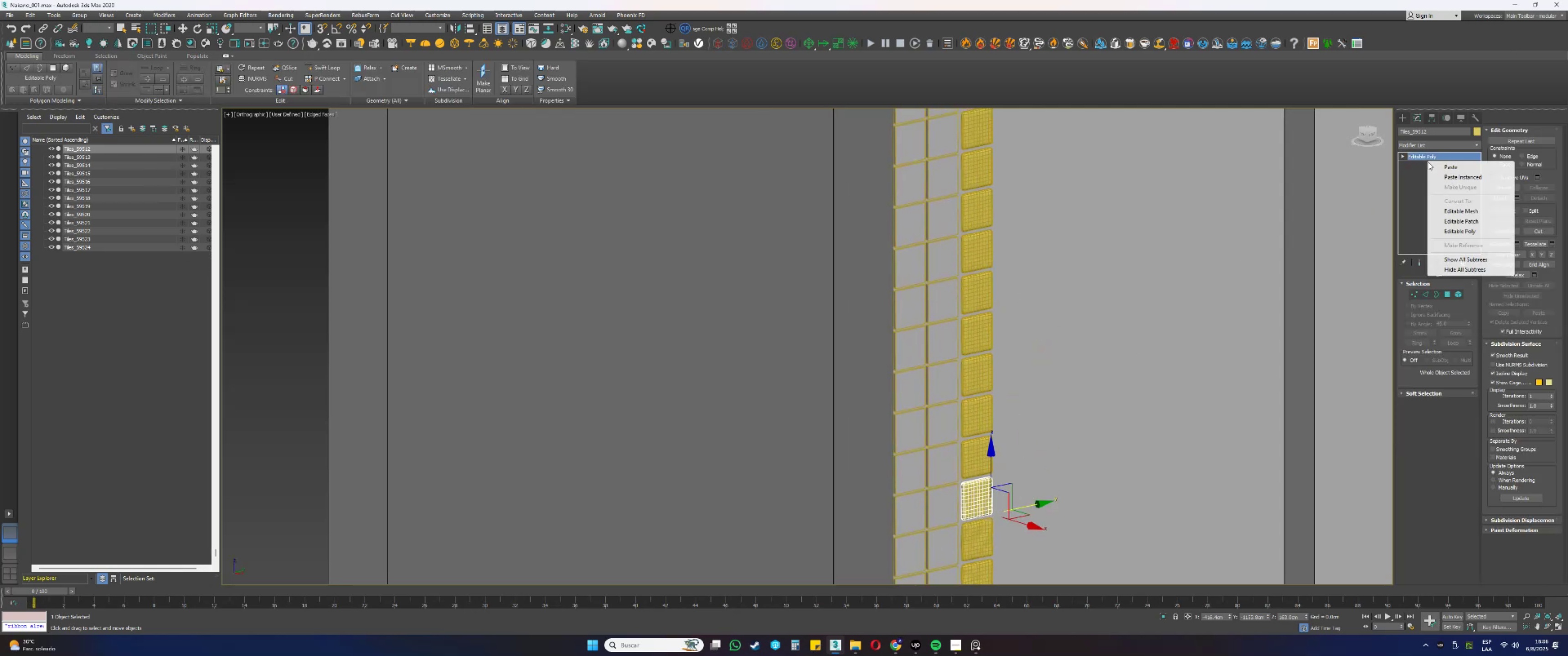 
left_click([1442, 167])
 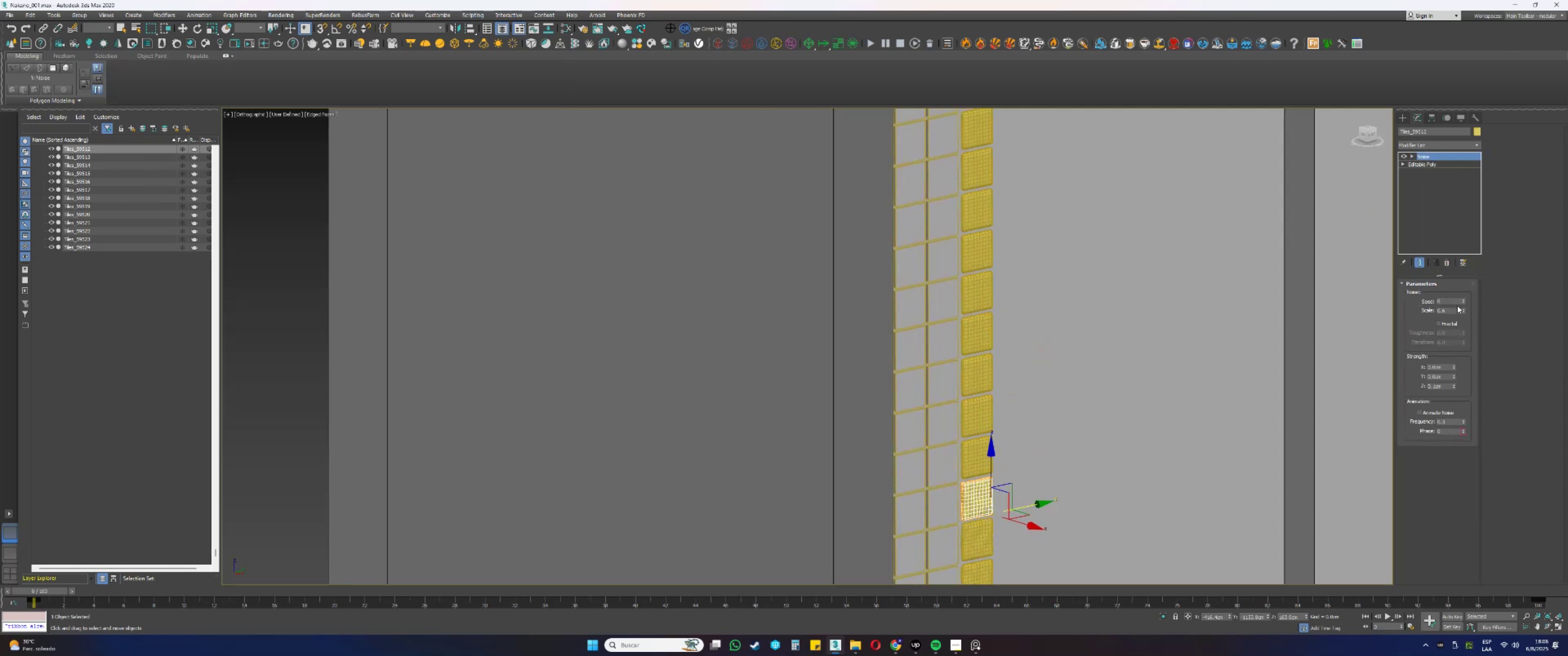 
left_click_drag(start_coordinate=[1465, 301], to_coordinate=[1463, 273])
 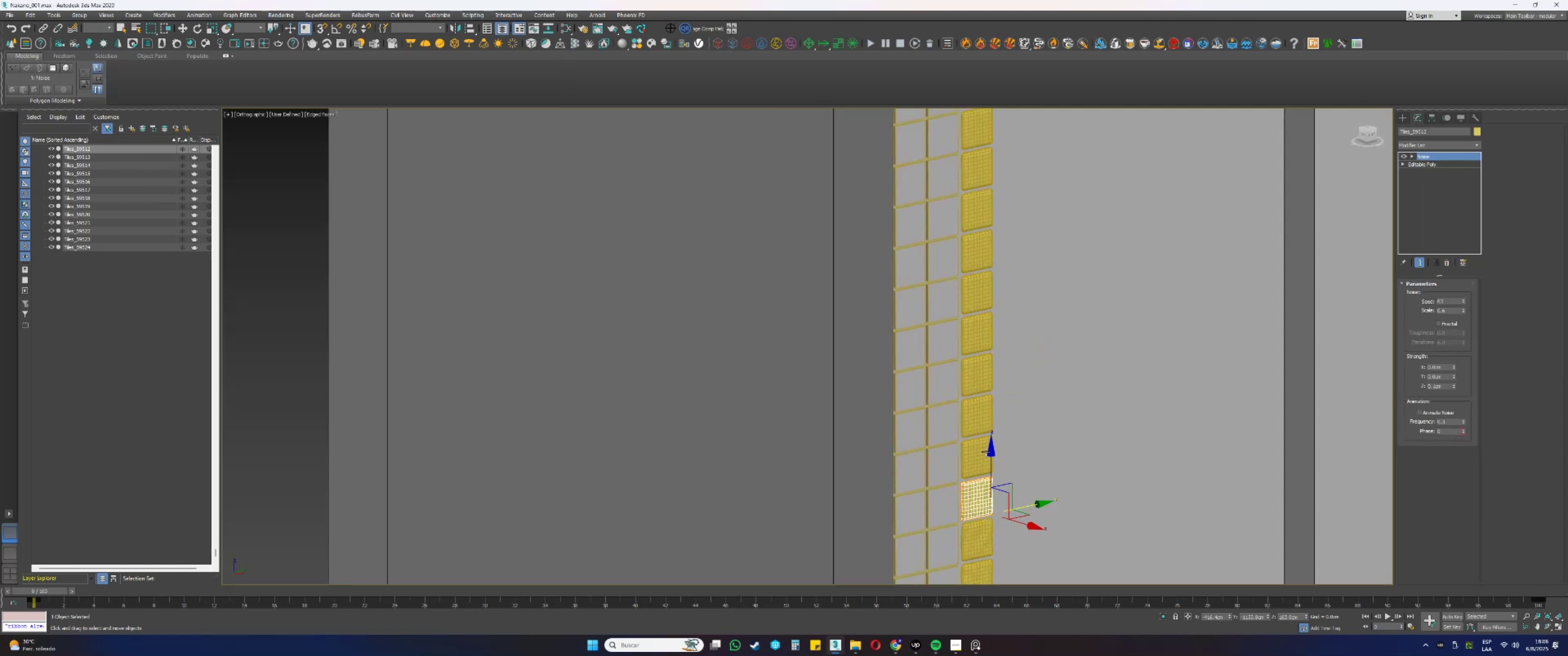 
left_click([980, 453])
 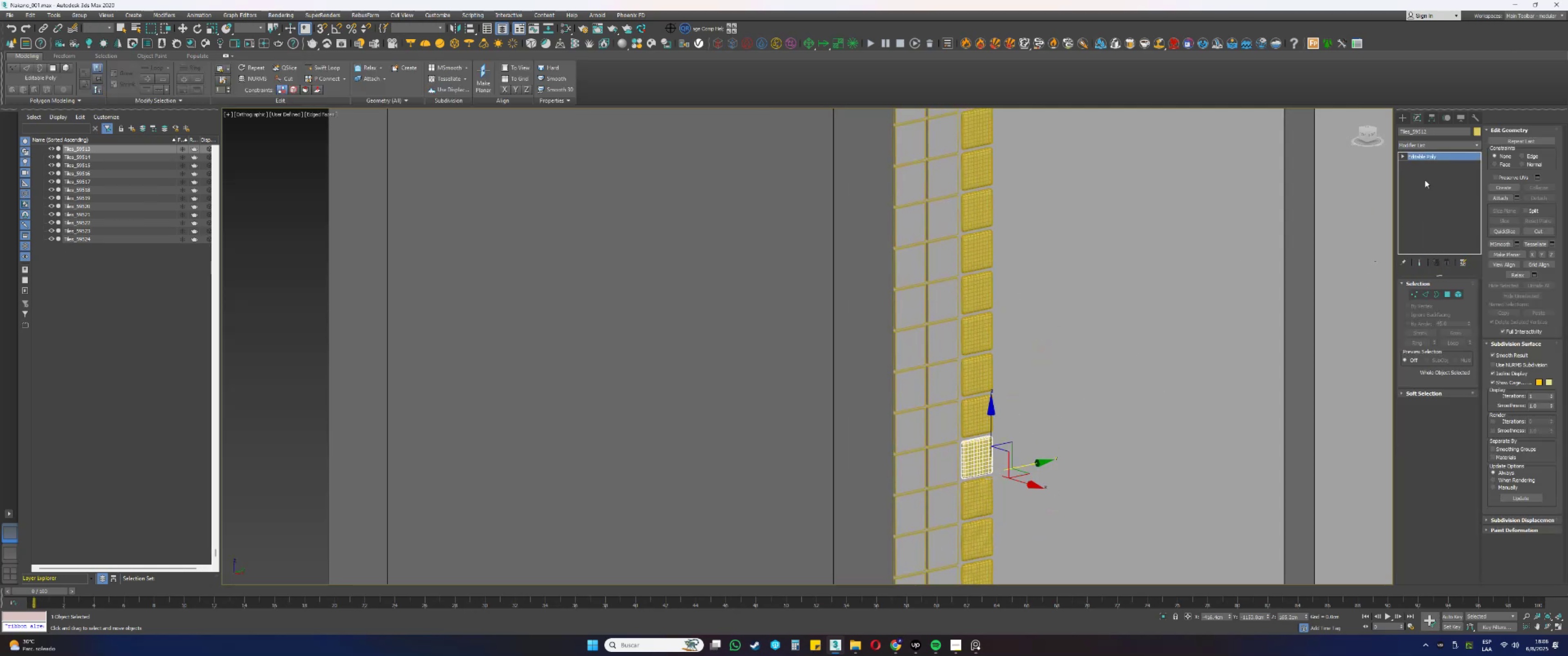 
right_click([1433, 159])
 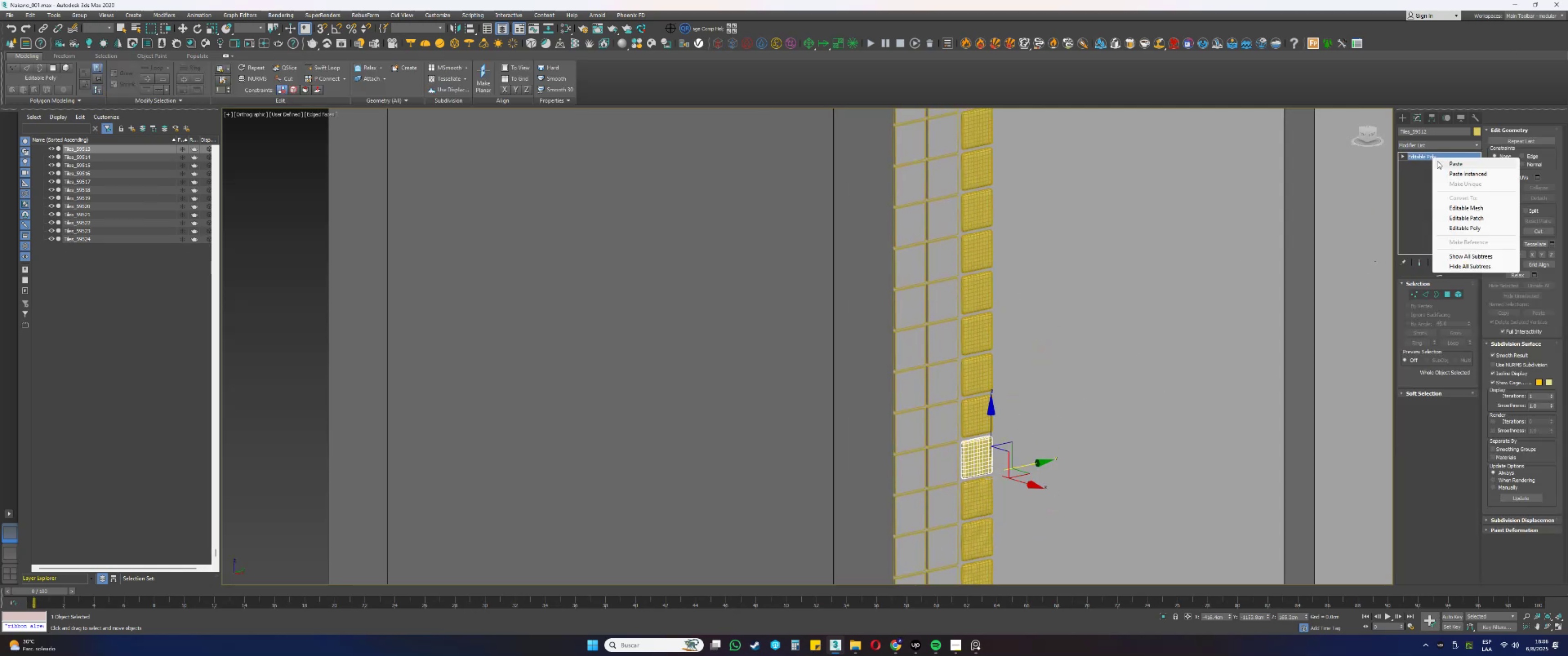 
left_click([1446, 164])
 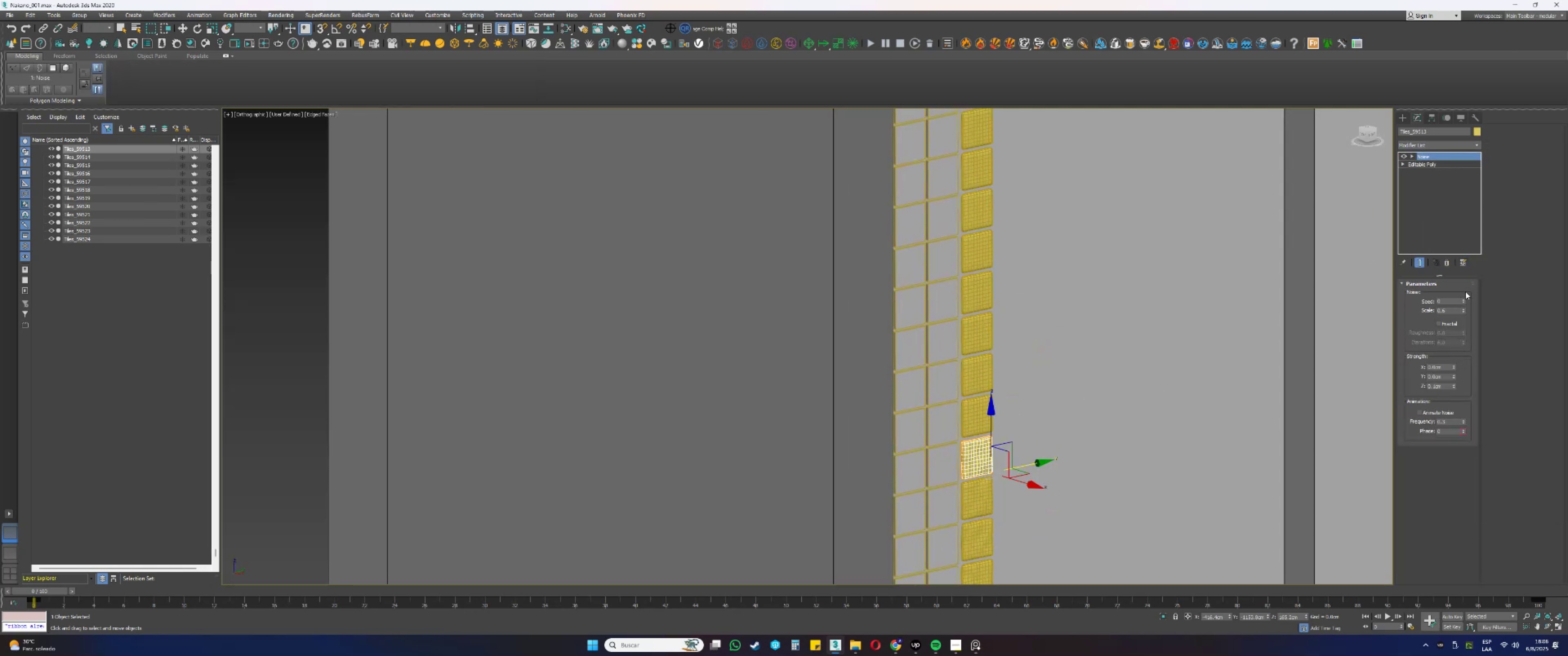 
left_click_drag(start_coordinate=[1463, 299], to_coordinate=[1466, 261])
 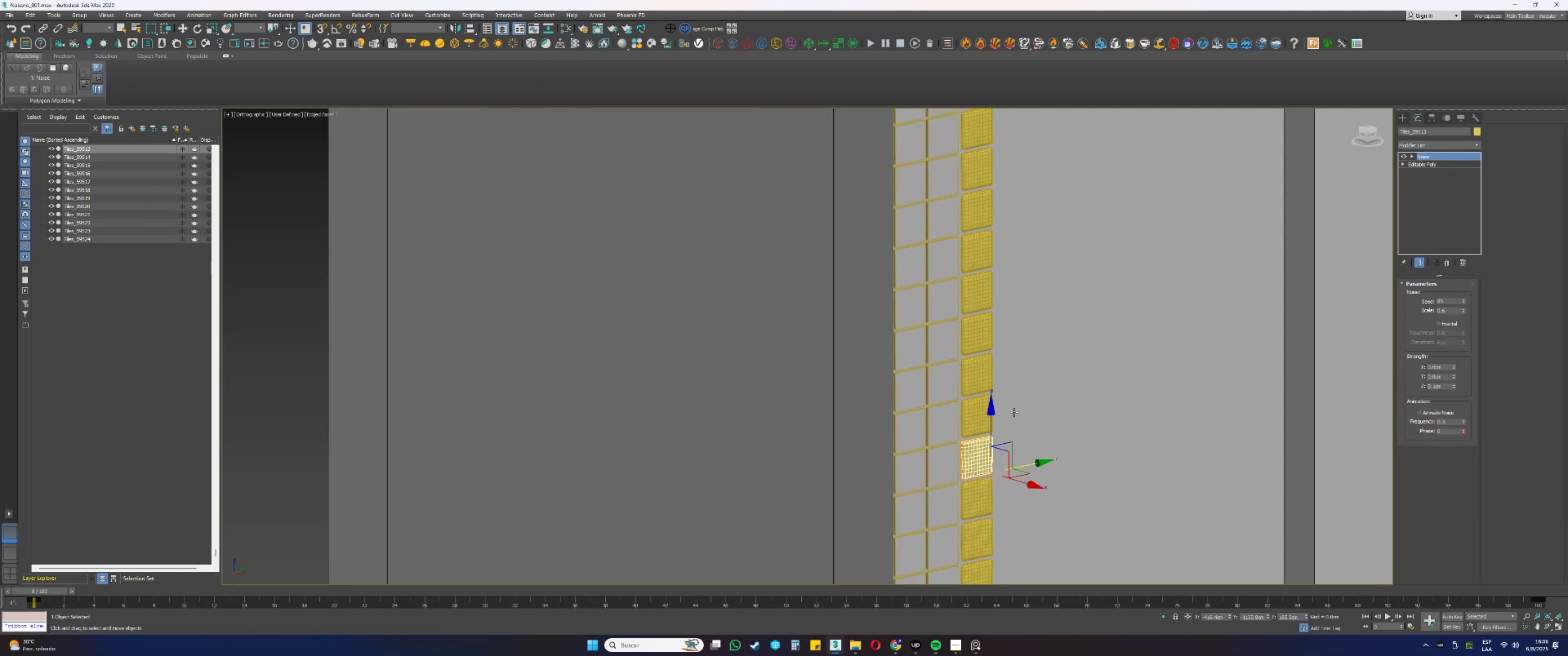 
left_click([980, 405])
 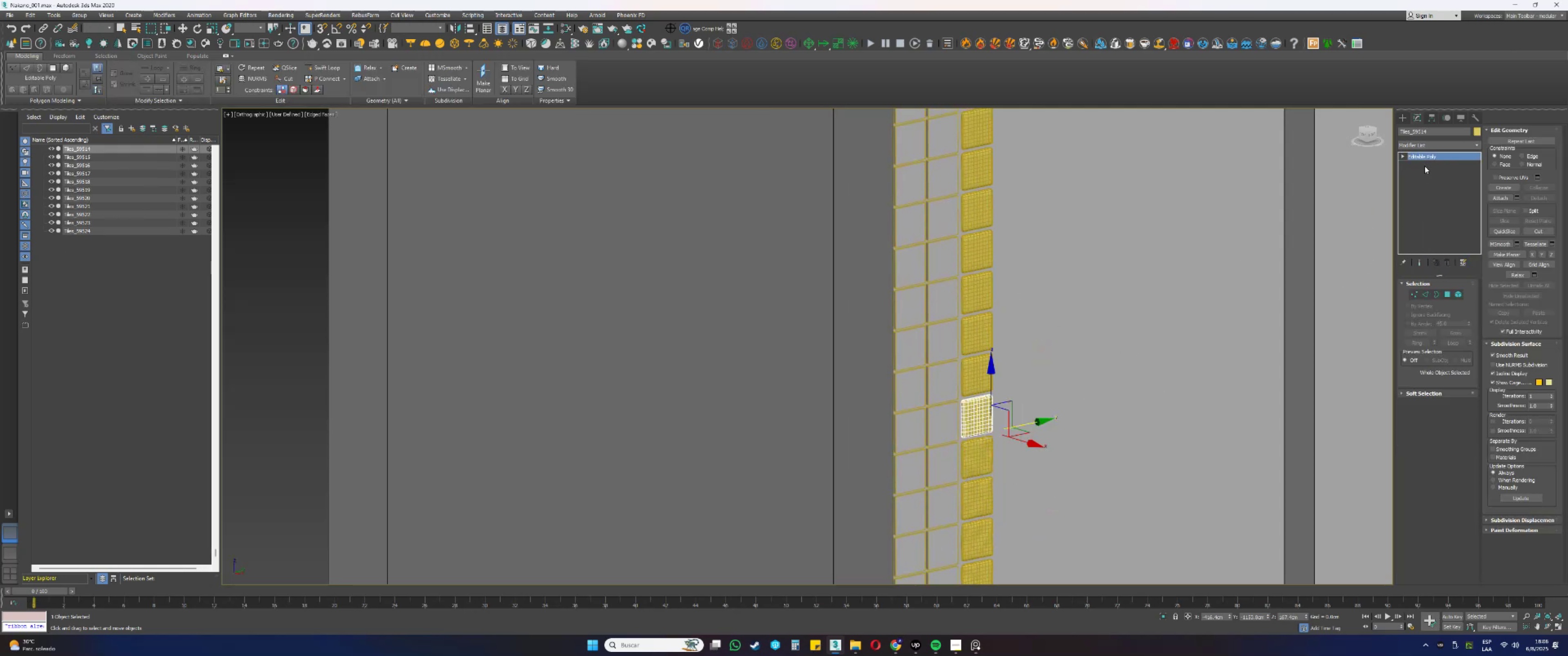 
right_click([1427, 158])
 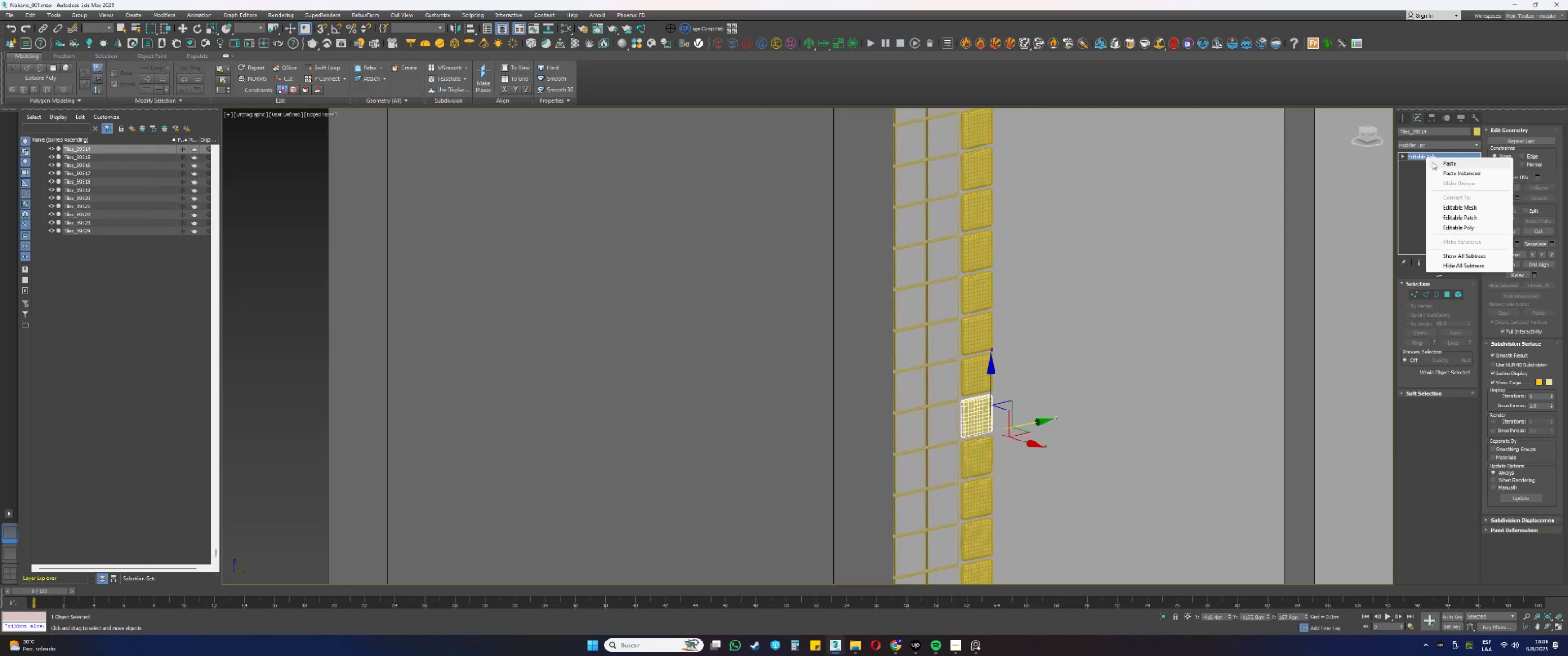 
left_click([1444, 167])
 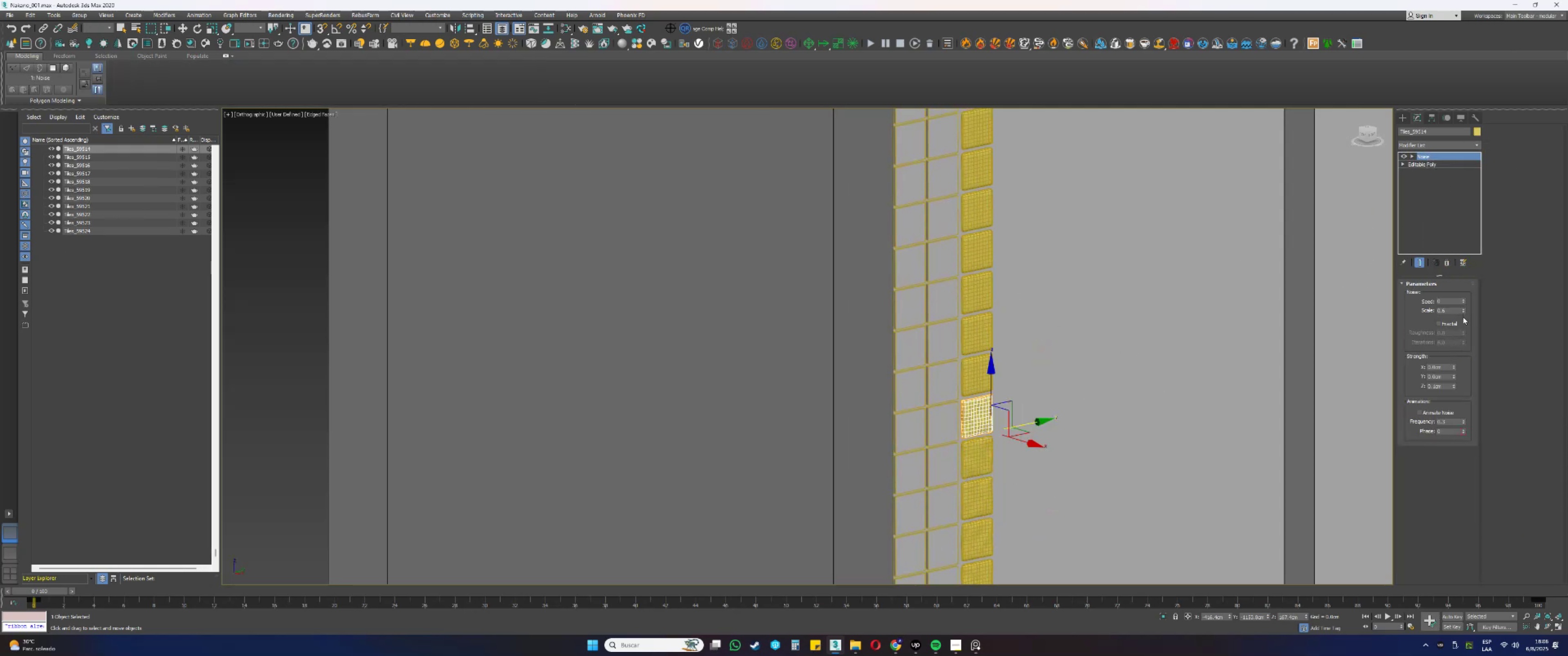 
left_click_drag(start_coordinate=[1466, 302], to_coordinate=[1477, 195])
 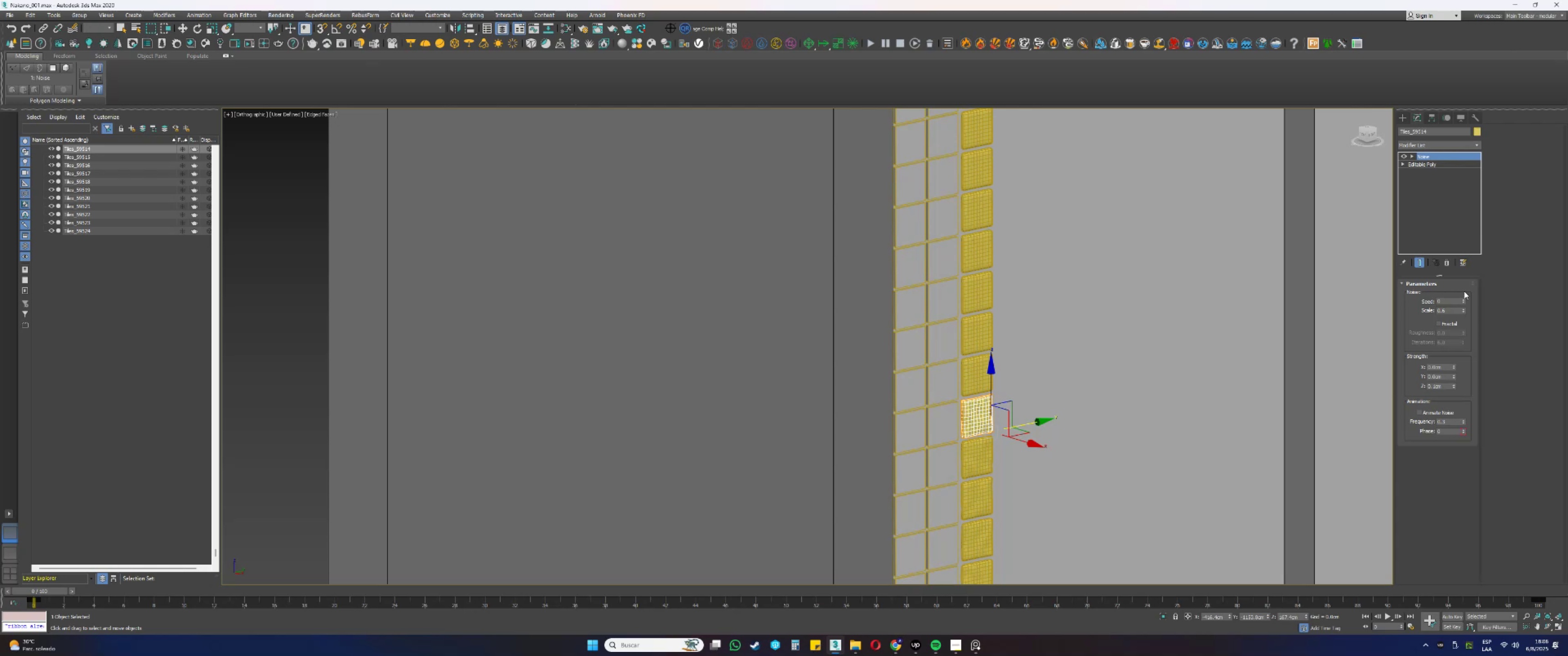 
left_click_drag(start_coordinate=[1465, 297], to_coordinate=[1474, 177])
 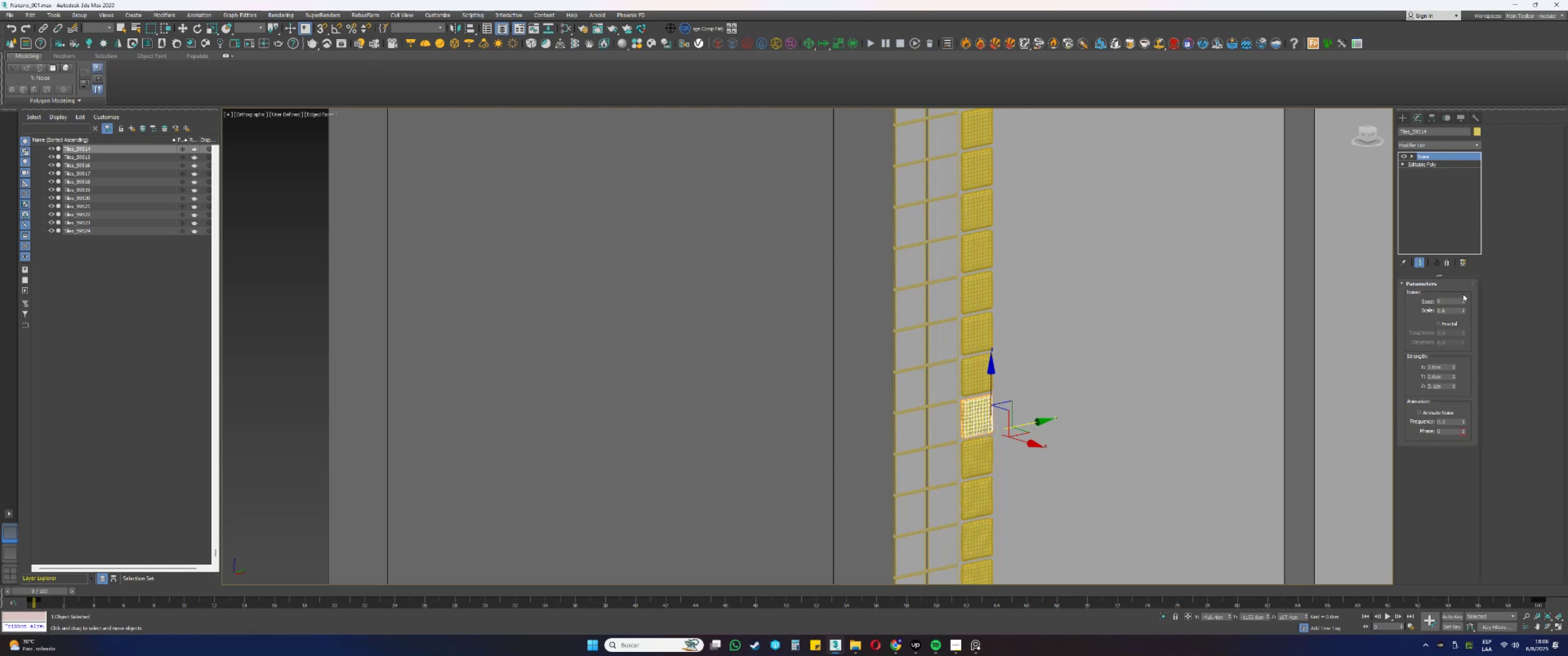 
left_click_drag(start_coordinate=[1465, 299], to_coordinate=[1482, 140])
 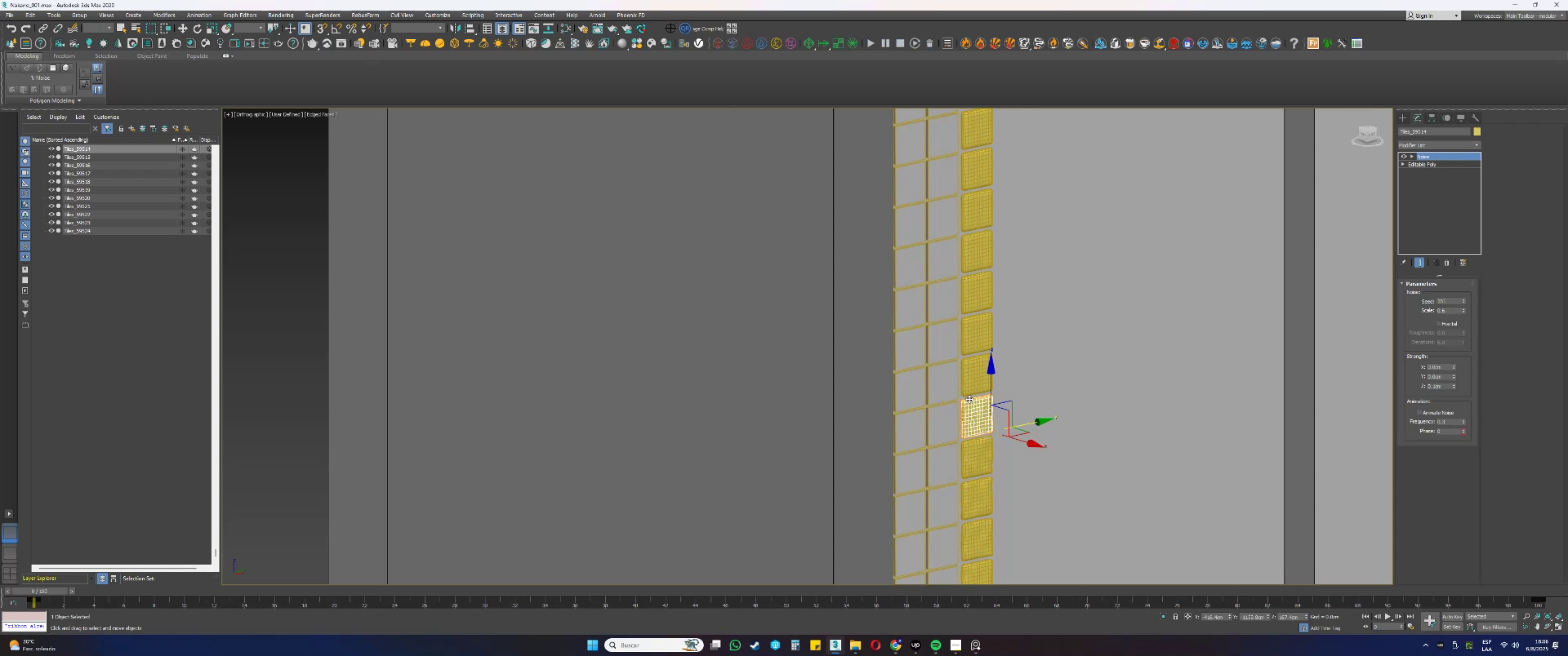 
left_click([986, 374])
 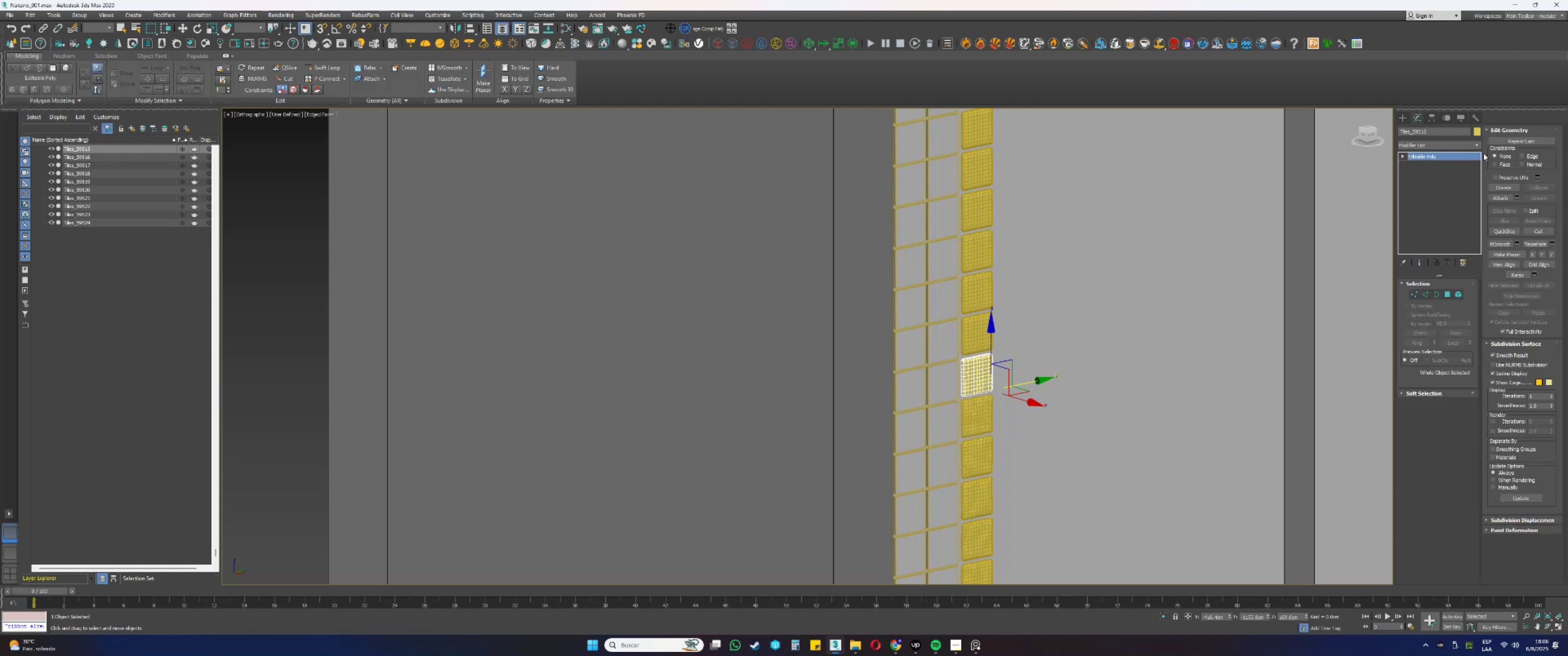 
right_click([1464, 157])
 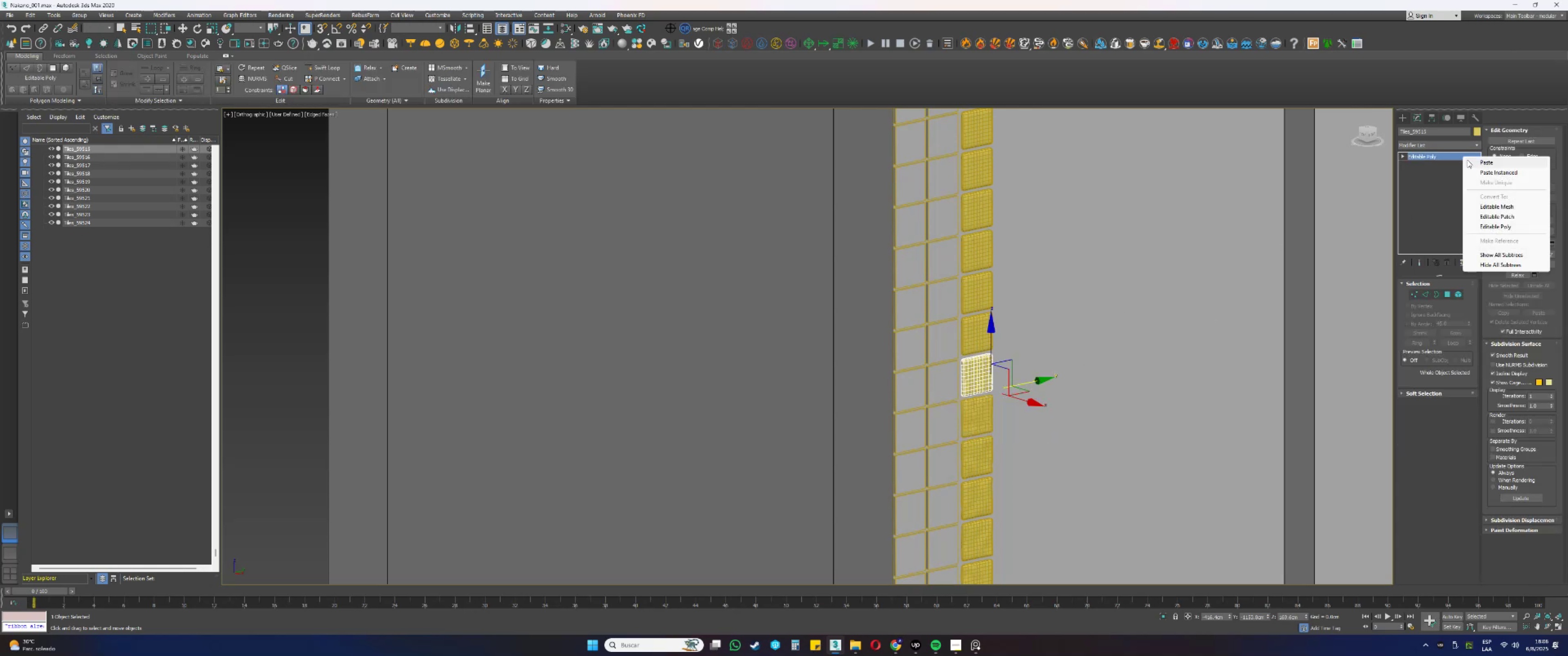 
left_click([1473, 162])
 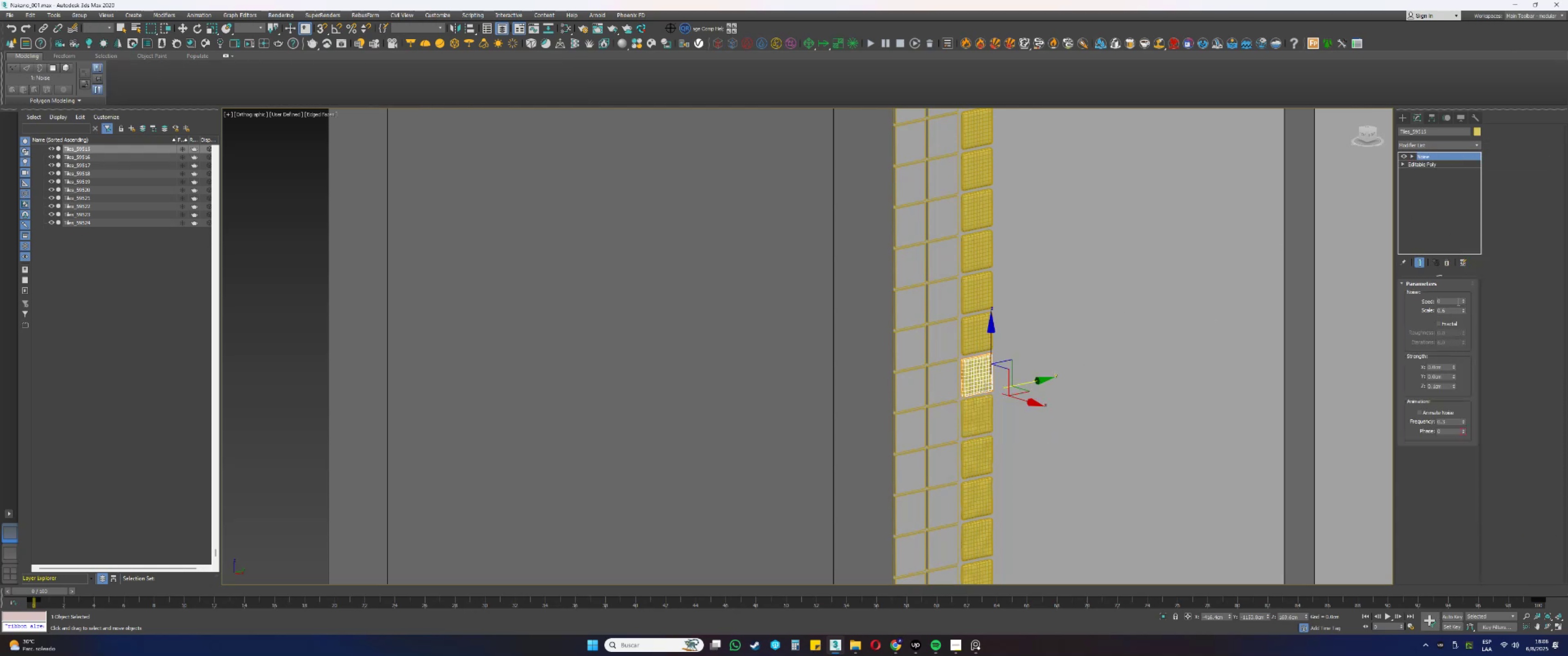 
left_click_drag(start_coordinate=[1462, 299], to_coordinate=[1457, 208])
 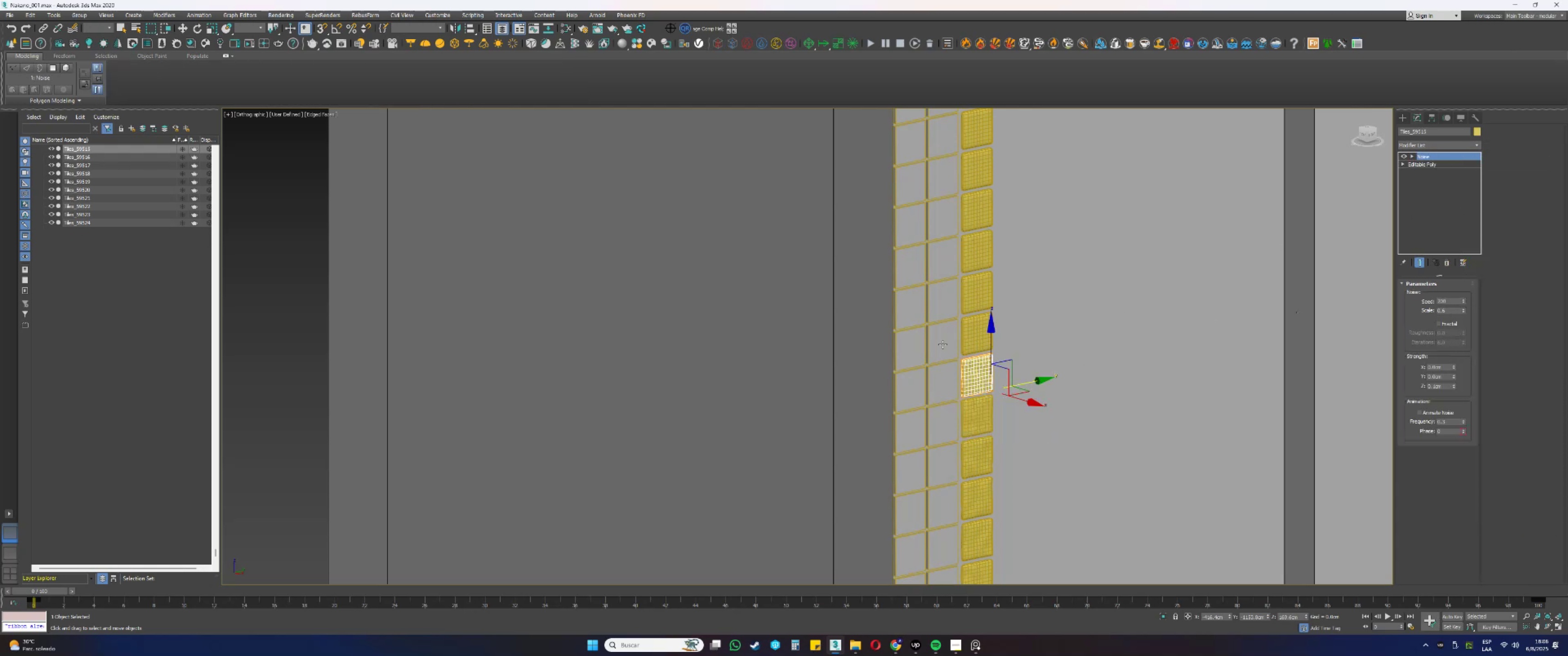 
left_click([974, 341])
 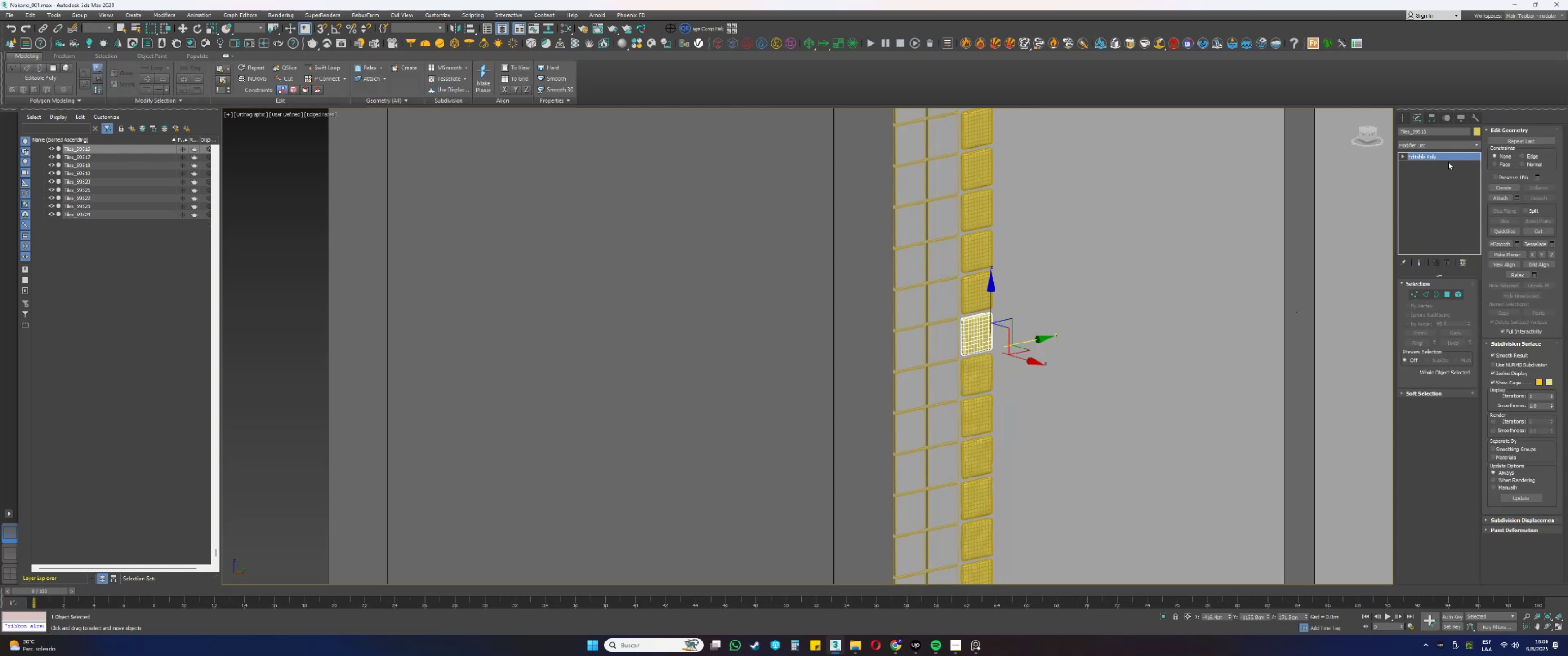 
right_click([1450, 156])
 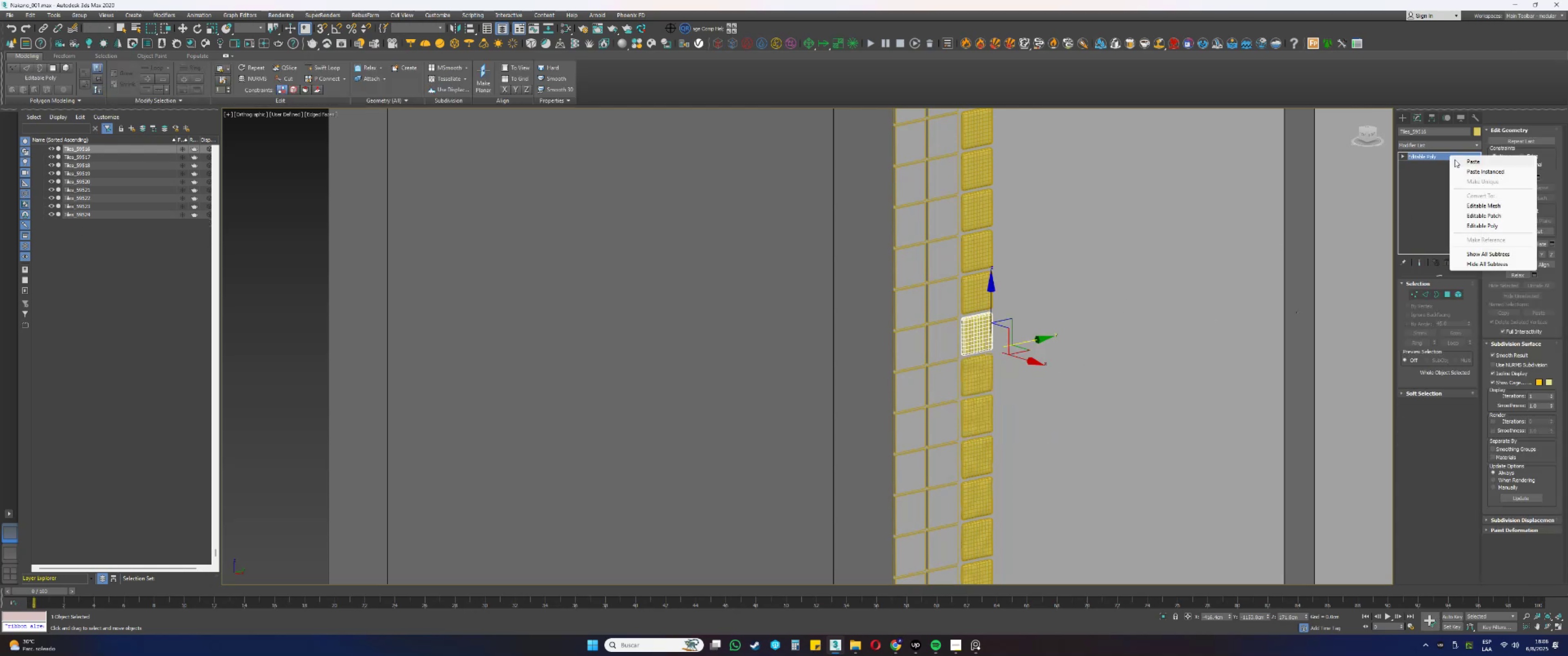 
left_click([1464, 164])
 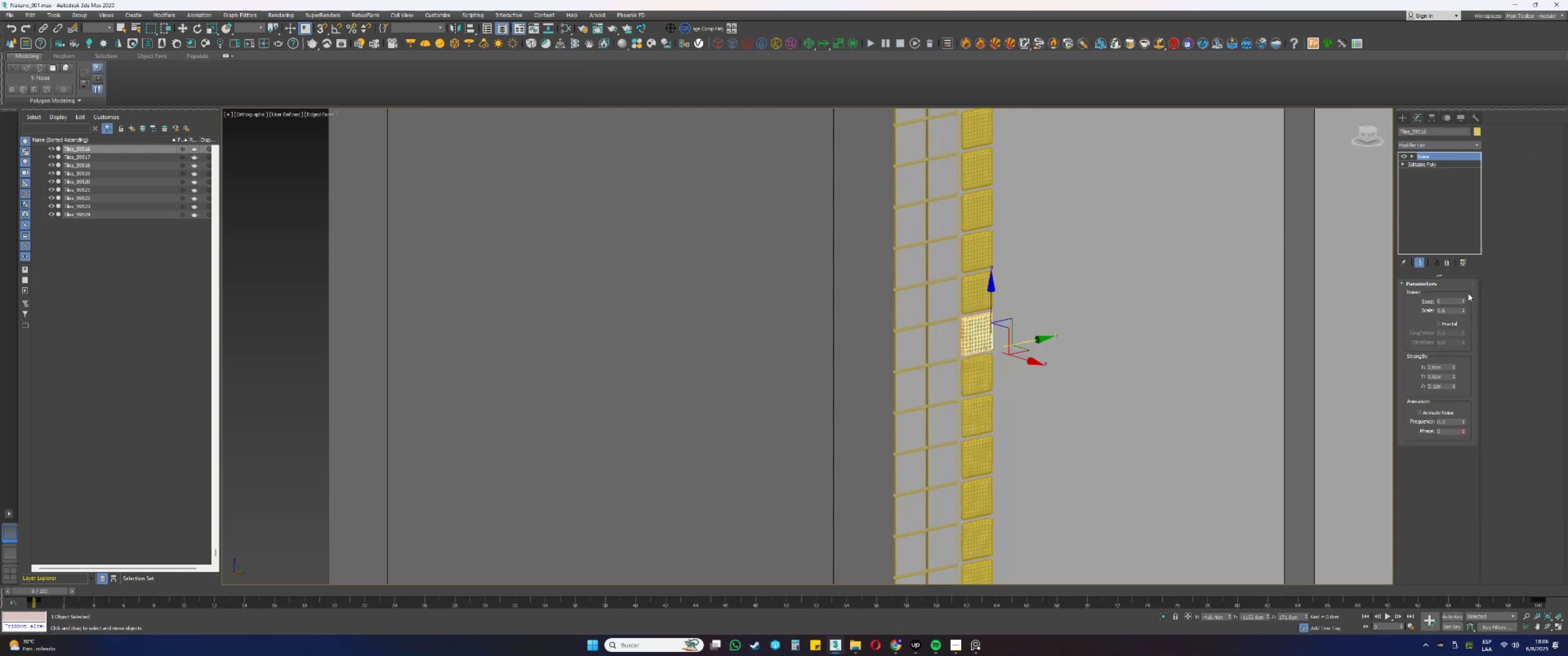 
left_click_drag(start_coordinate=[1463, 301], to_coordinate=[1466, 234])
 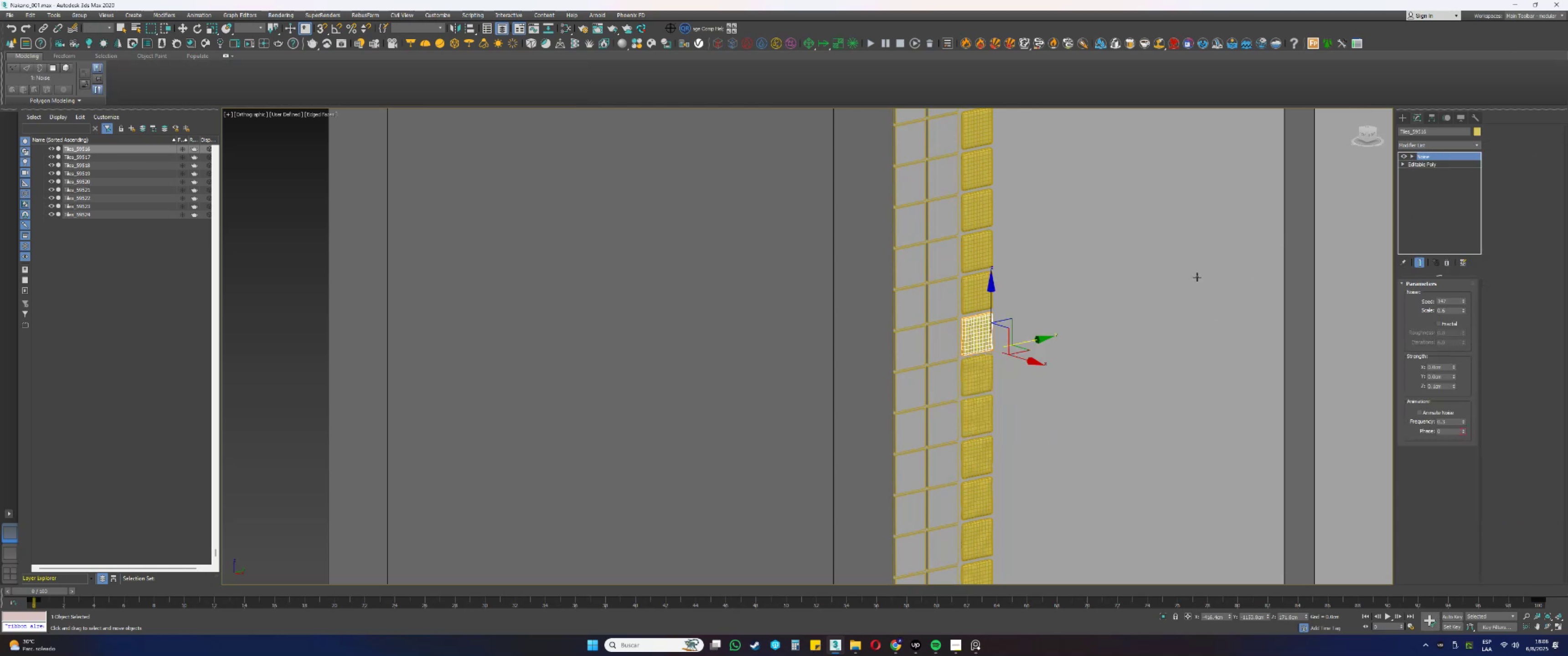 
mouse_move([1170, 283])
 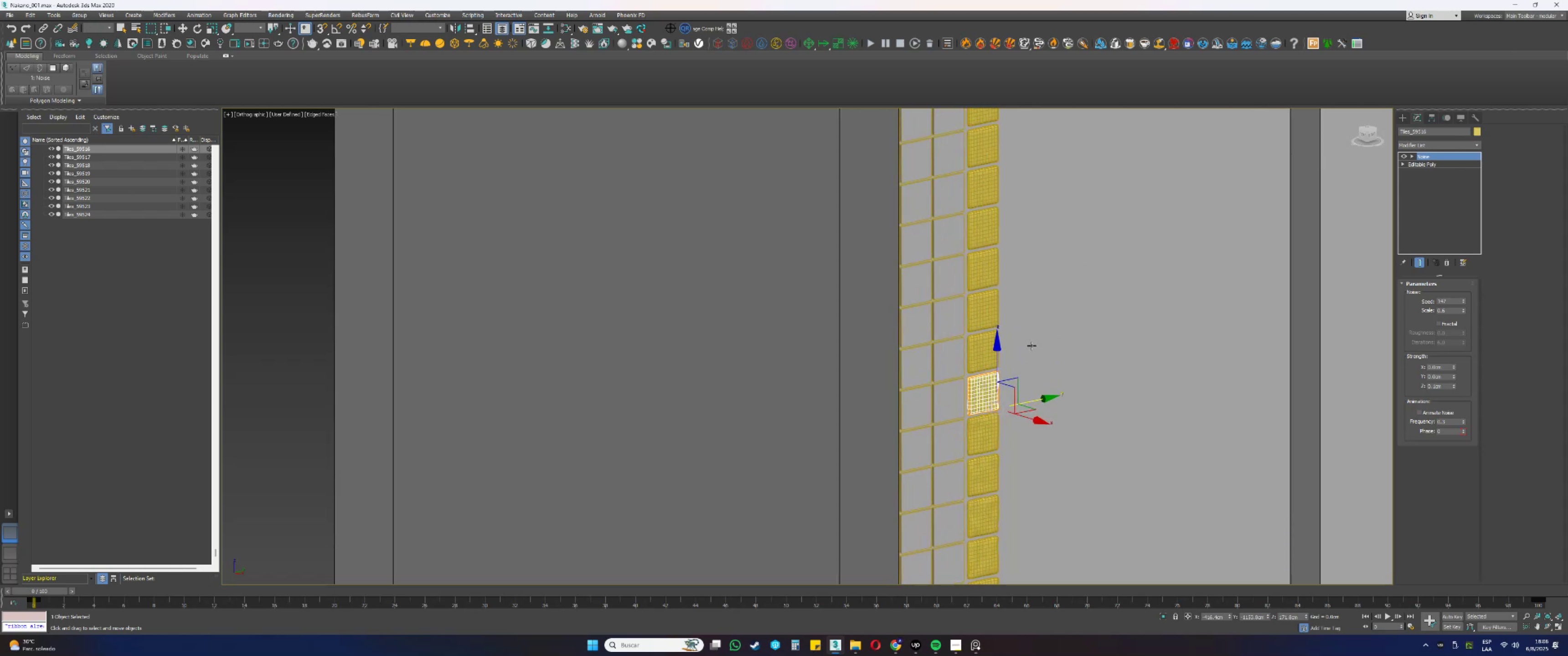 
left_click([987, 343])
 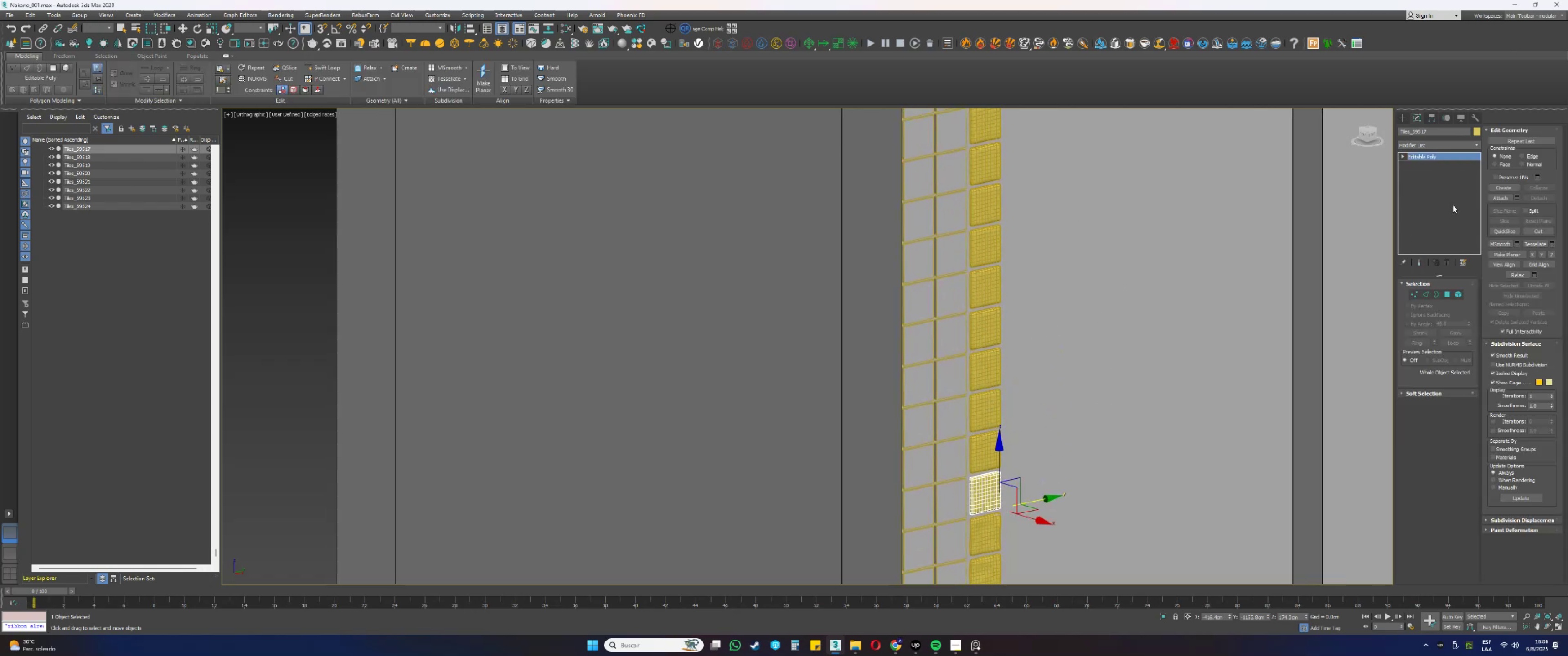 
right_click([1432, 155])
 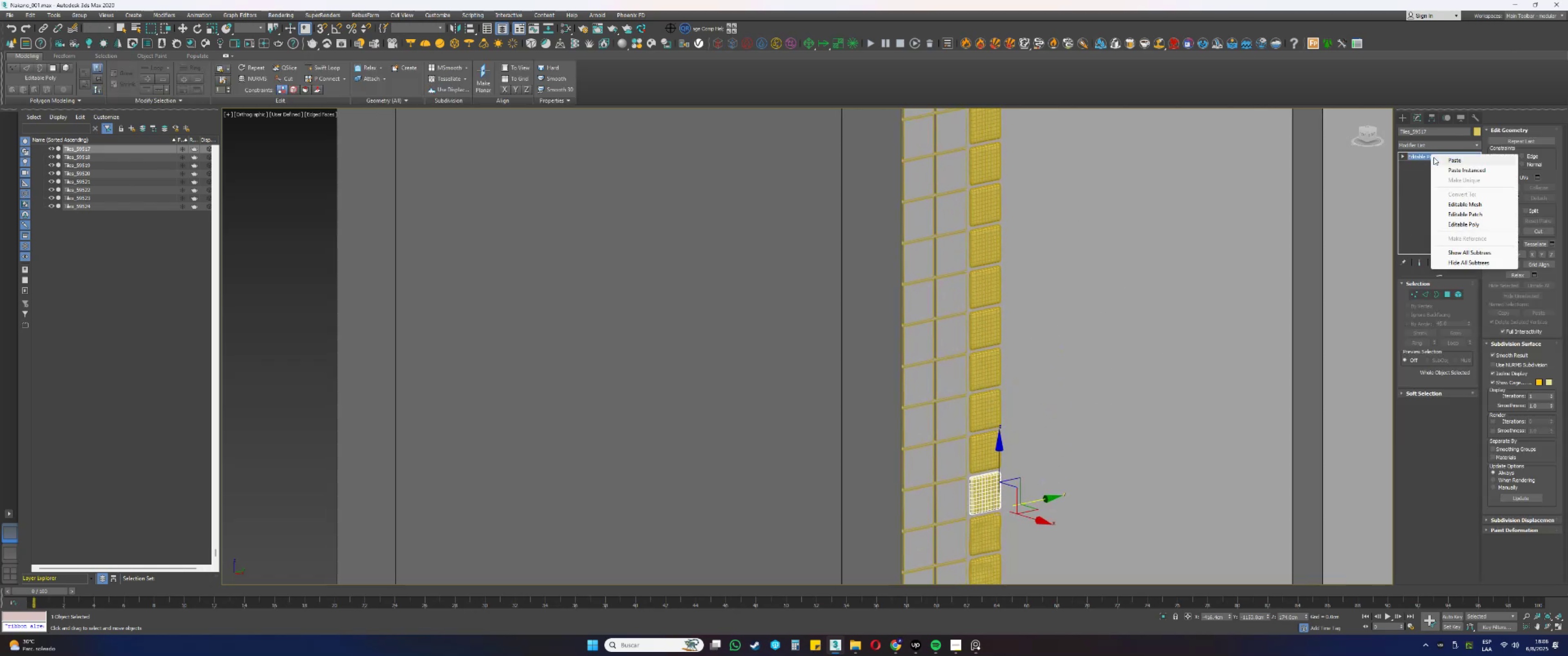 
left_click([1445, 159])
 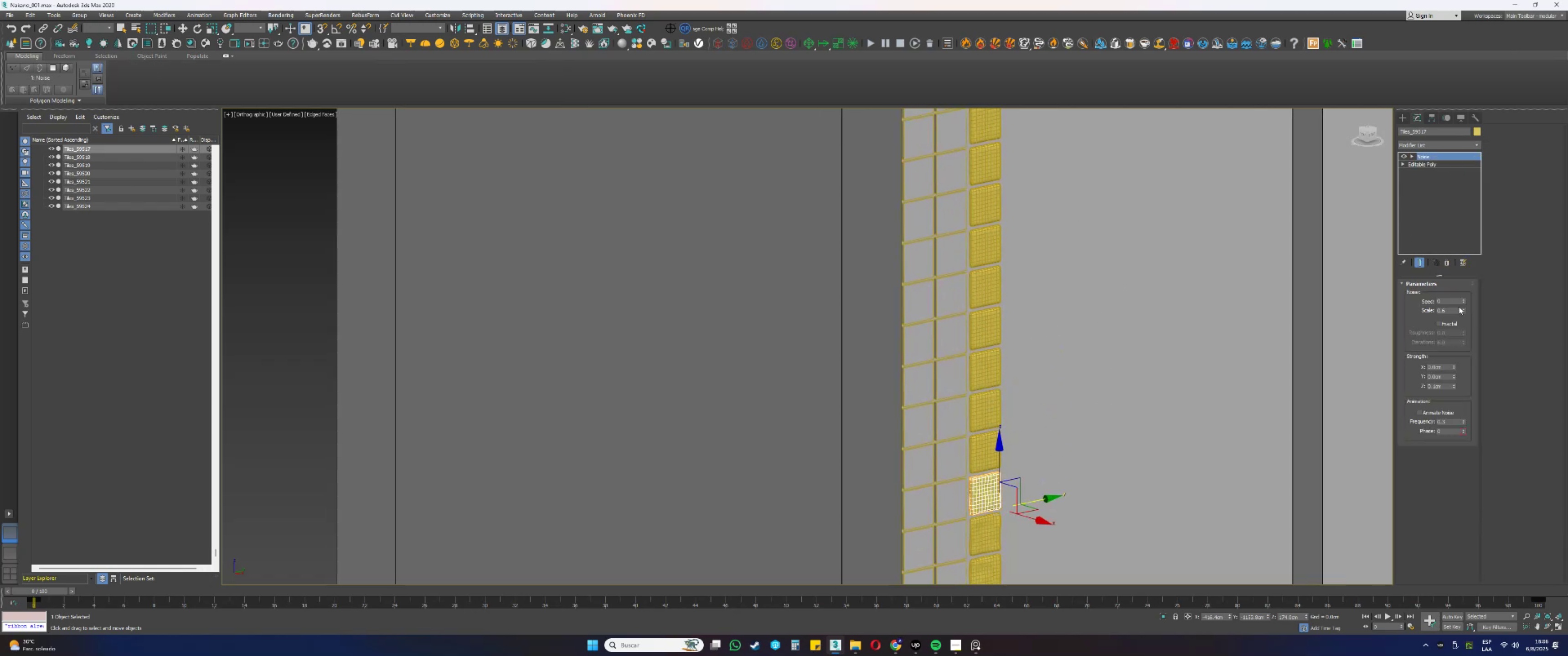 
left_click_drag(start_coordinate=[1462, 302], to_coordinate=[1467, 243])
 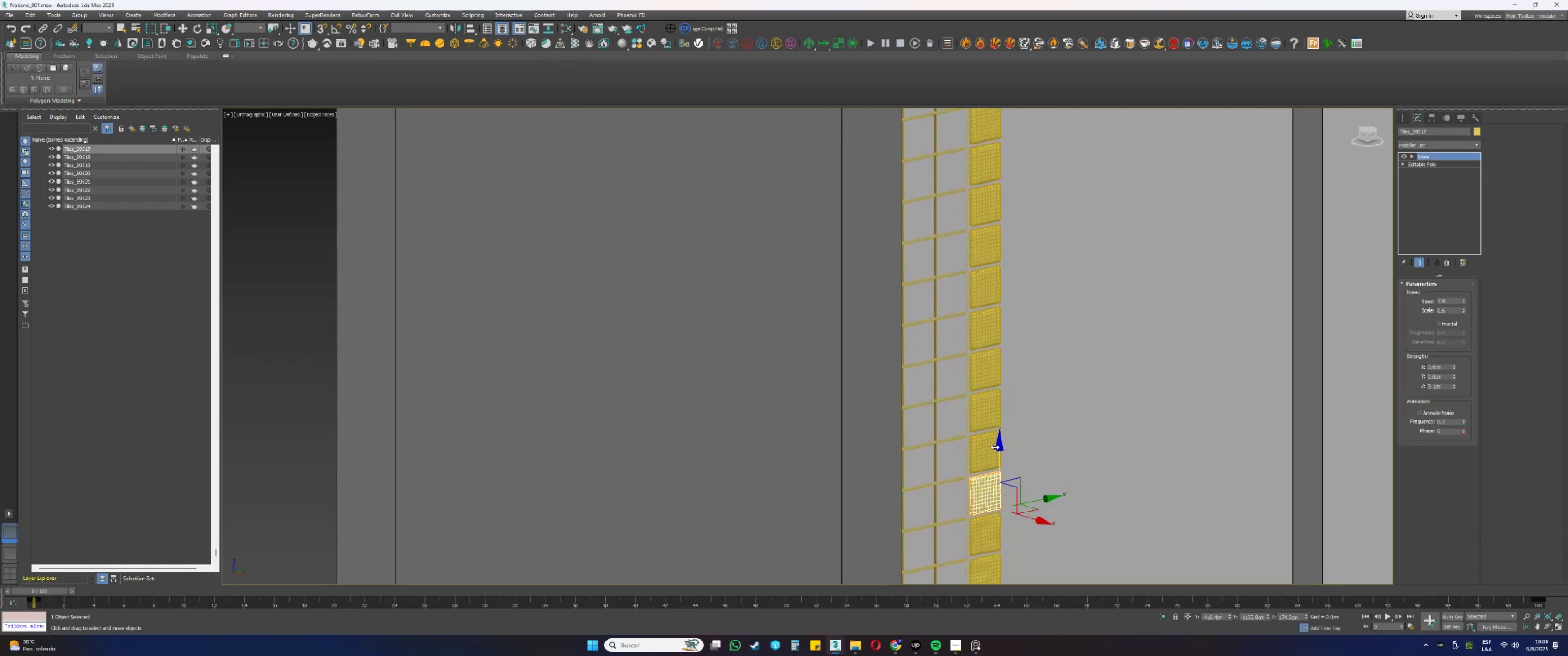 
left_click([987, 447])
 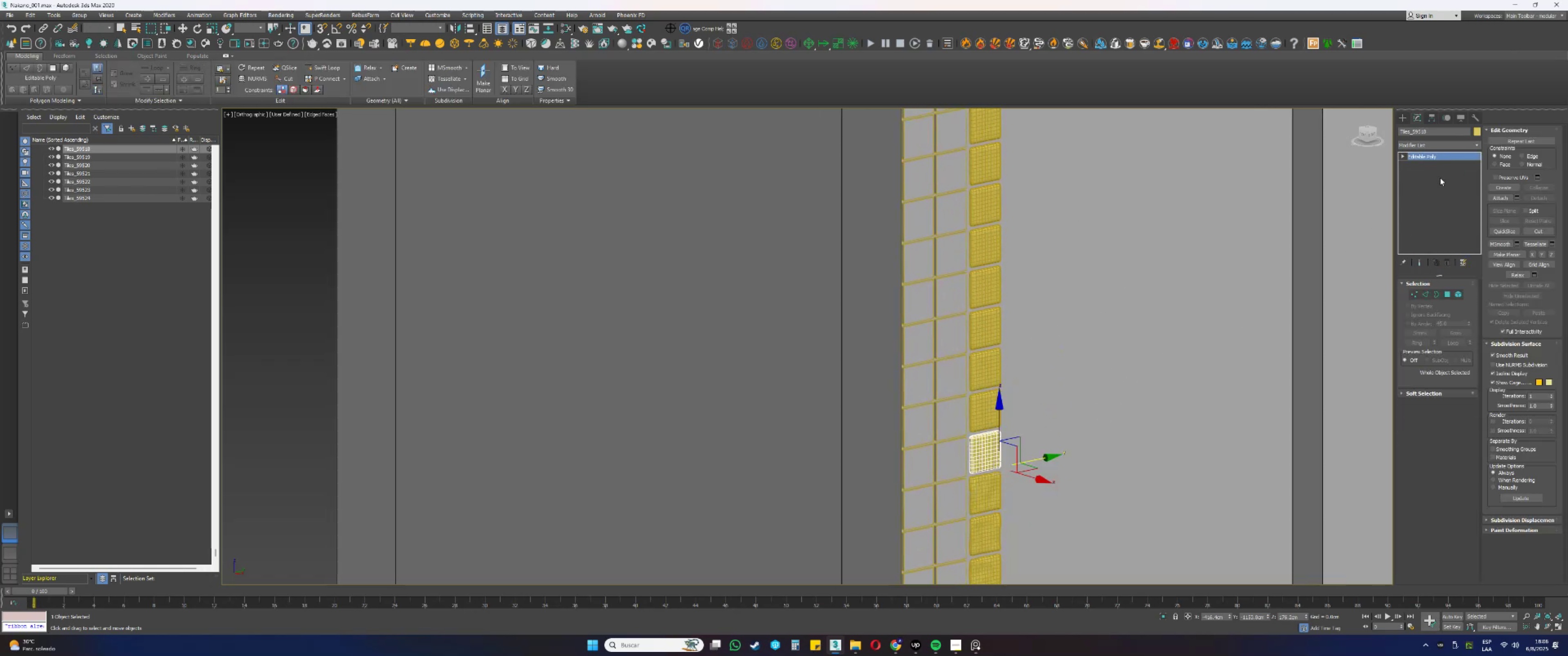 
right_click([1431, 157])
 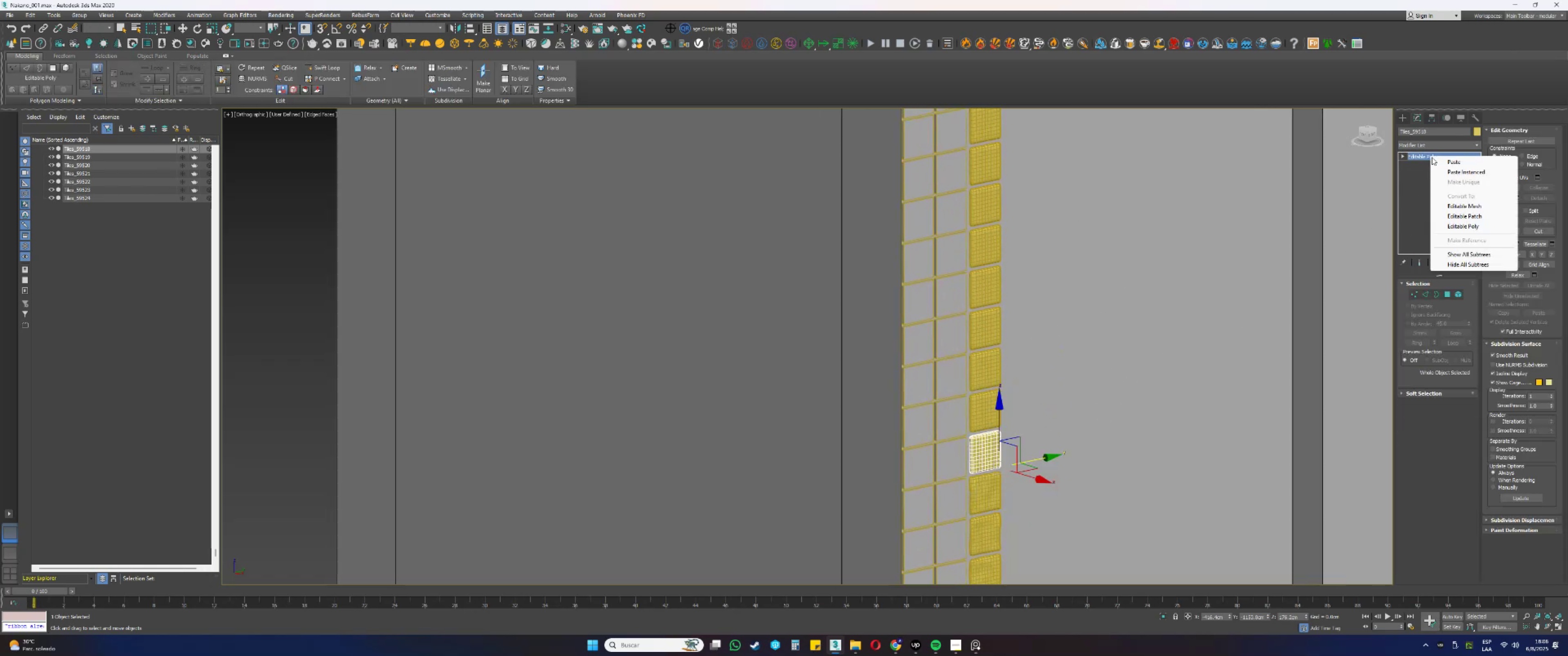 
left_click([1441, 159])
 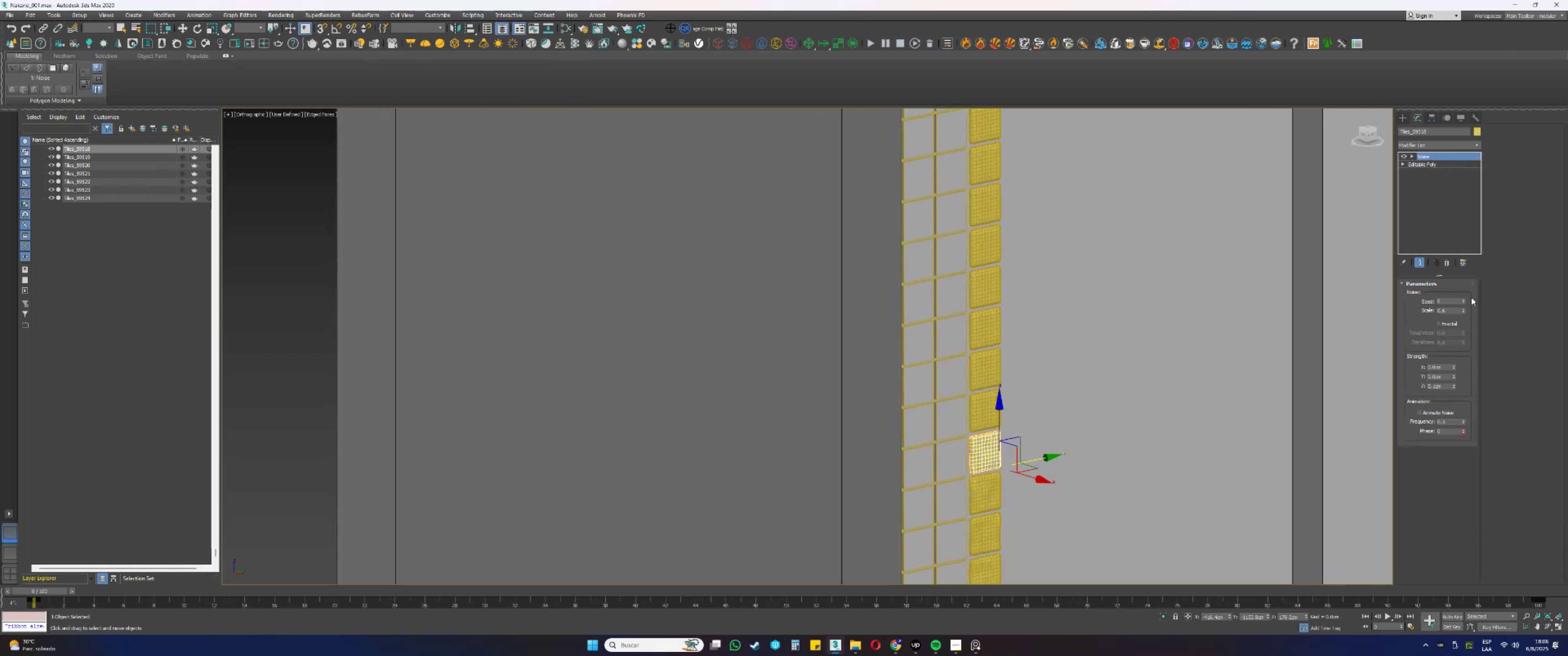 
left_click_drag(start_coordinate=[1464, 300], to_coordinate=[1475, 233])
 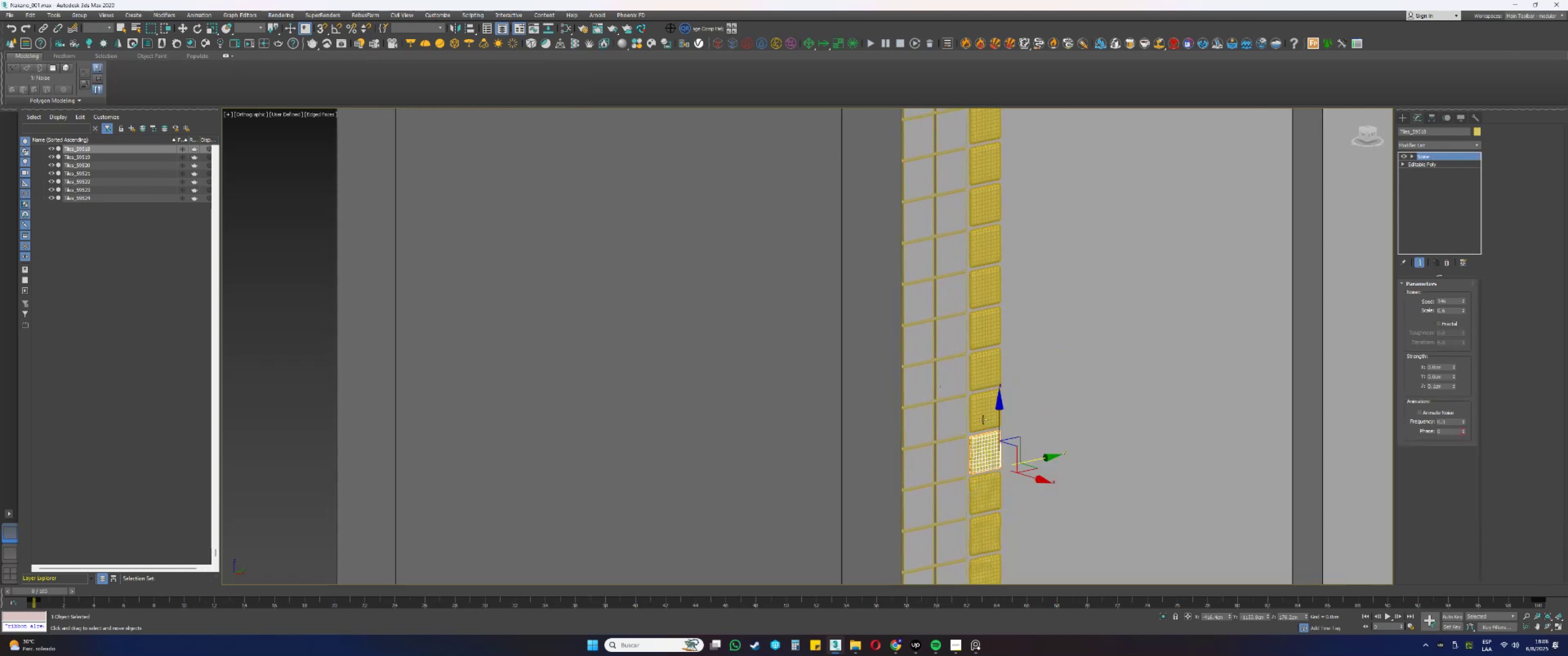 
left_click([983, 419])
 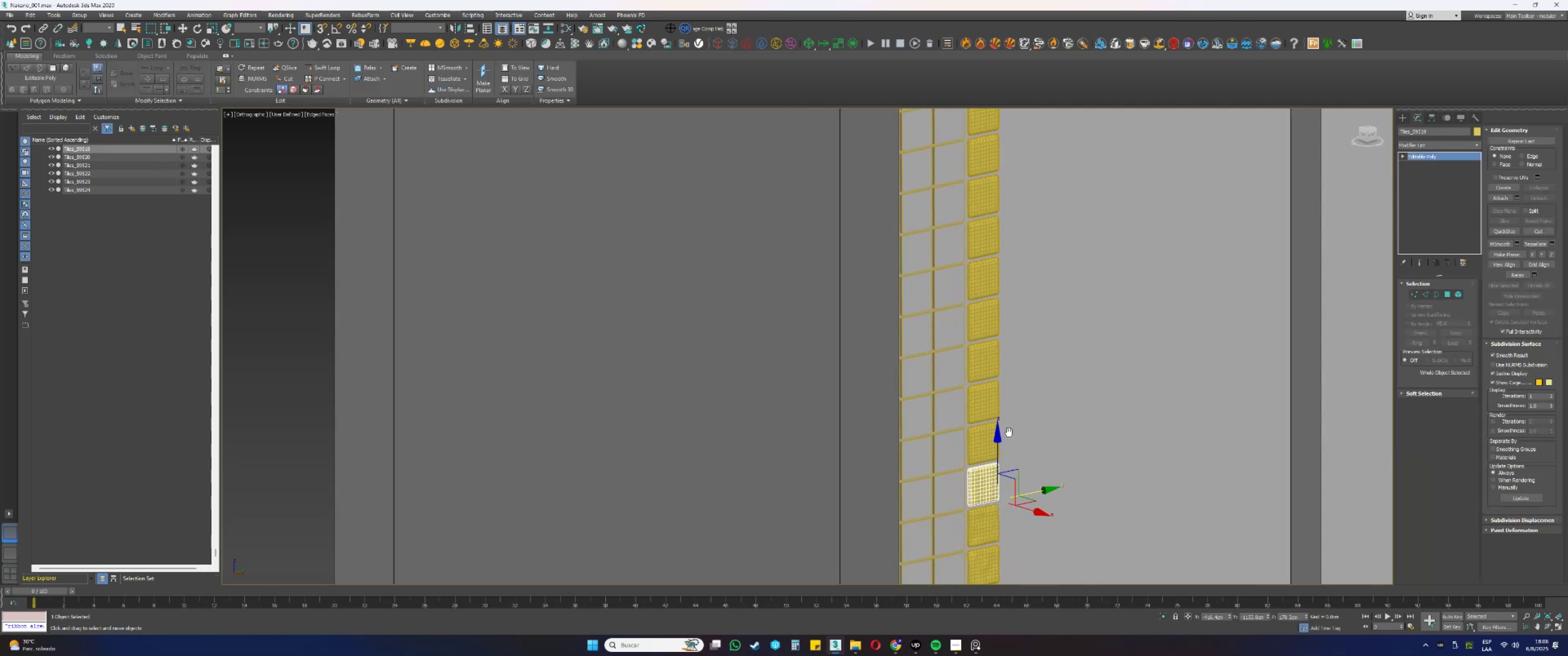 
right_click([1440, 159])
 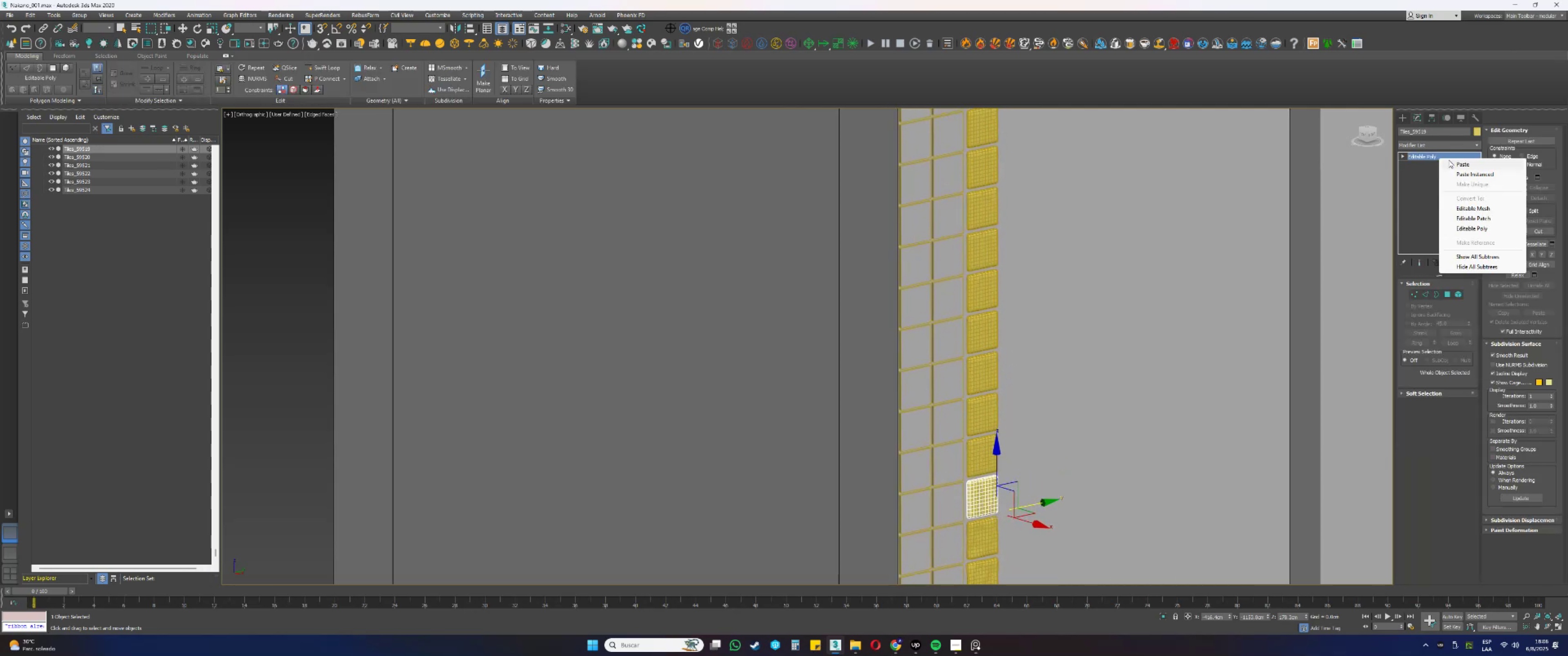 
left_click([1457, 161])
 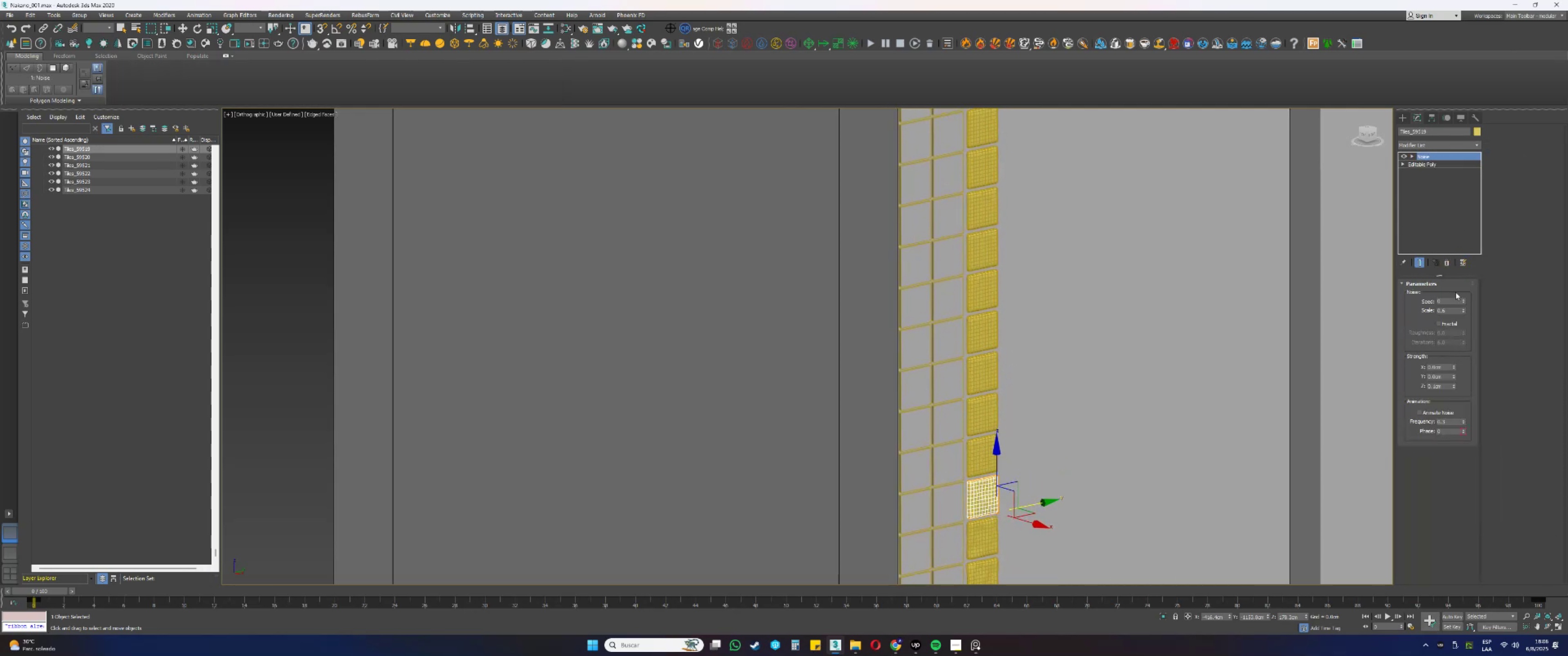 
left_click_drag(start_coordinate=[1465, 302], to_coordinate=[1465, 253])
 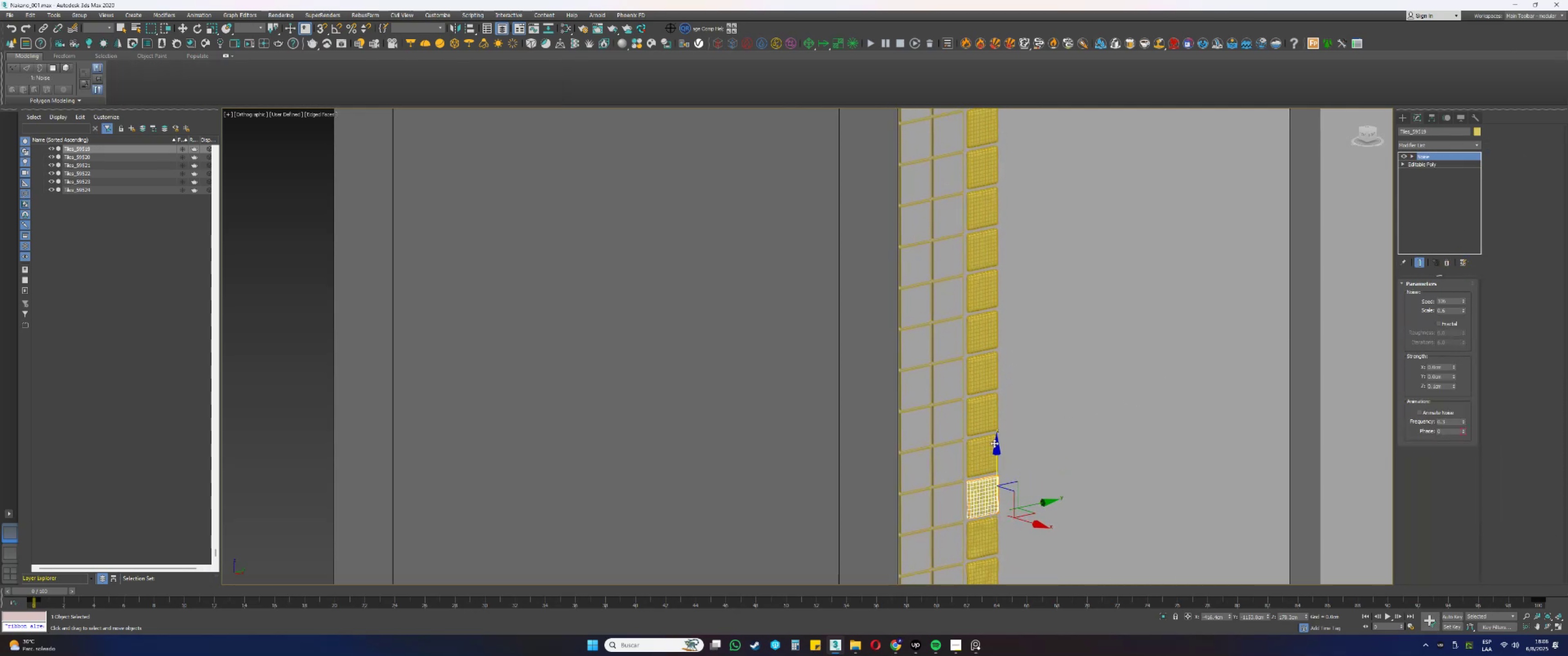 
left_click([983, 447])
 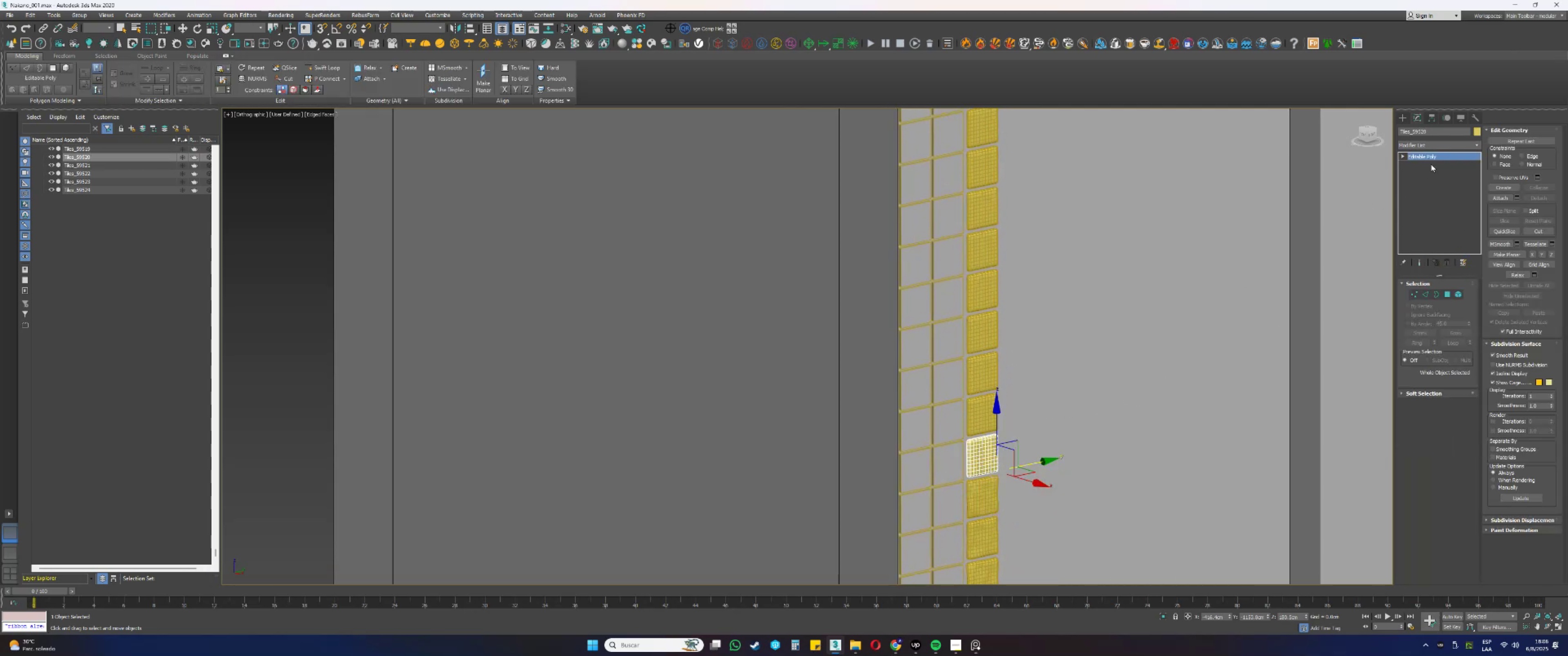 
right_click([1429, 159])
 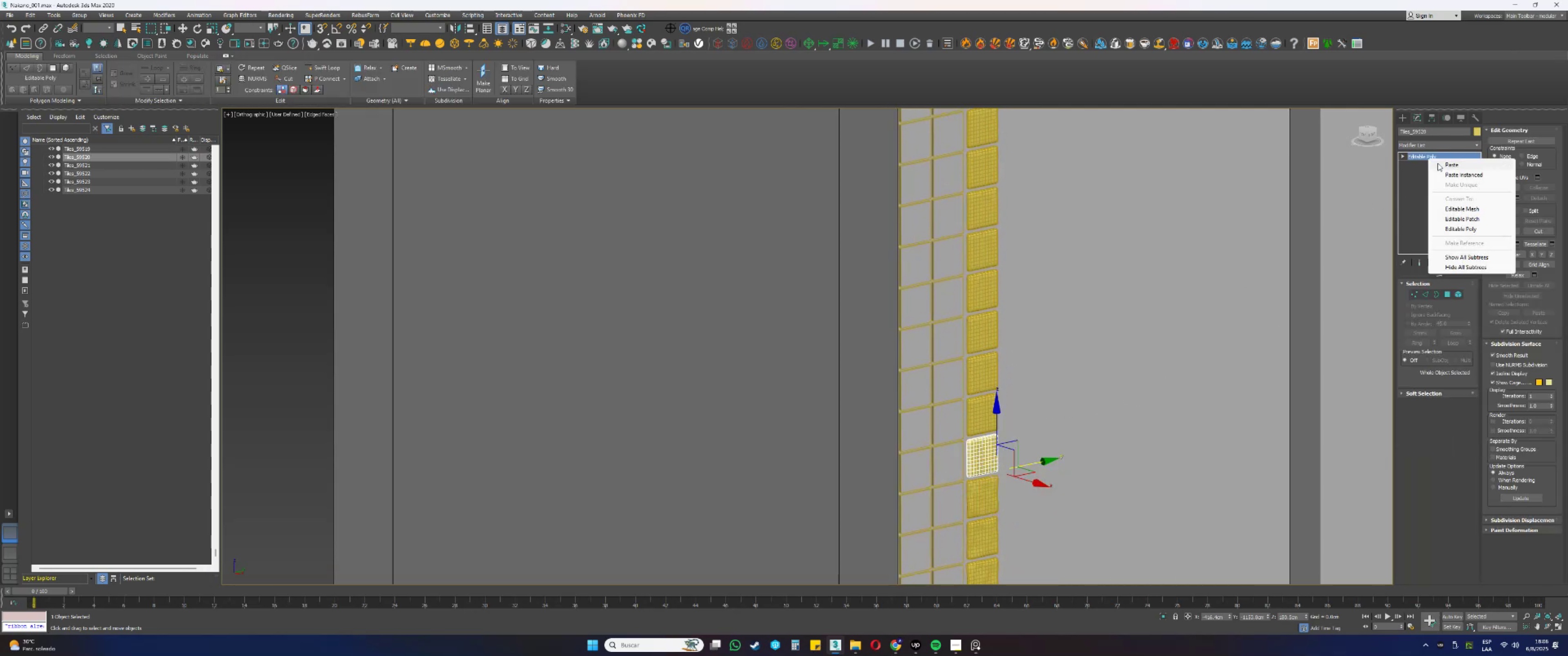 
left_click([1439, 164])
 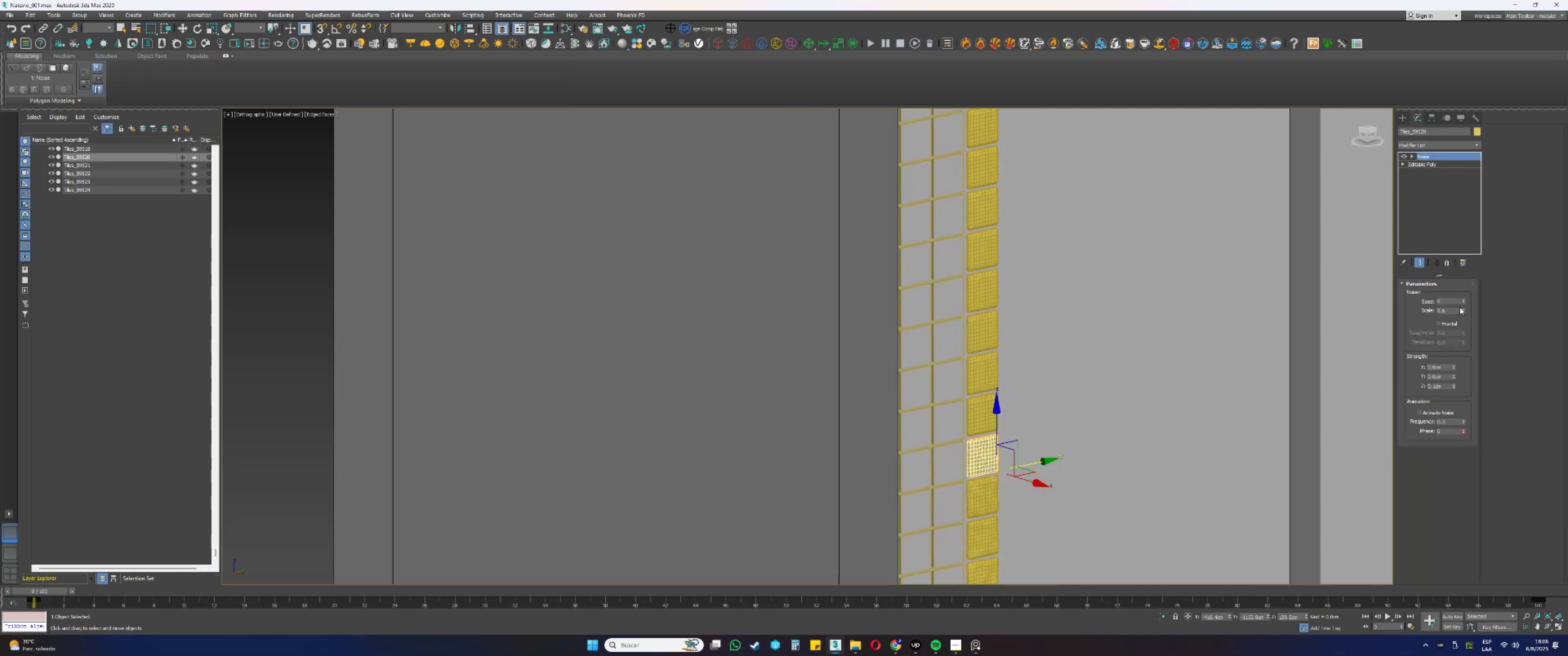 
left_click_drag(start_coordinate=[1464, 303], to_coordinate=[1457, 248])
 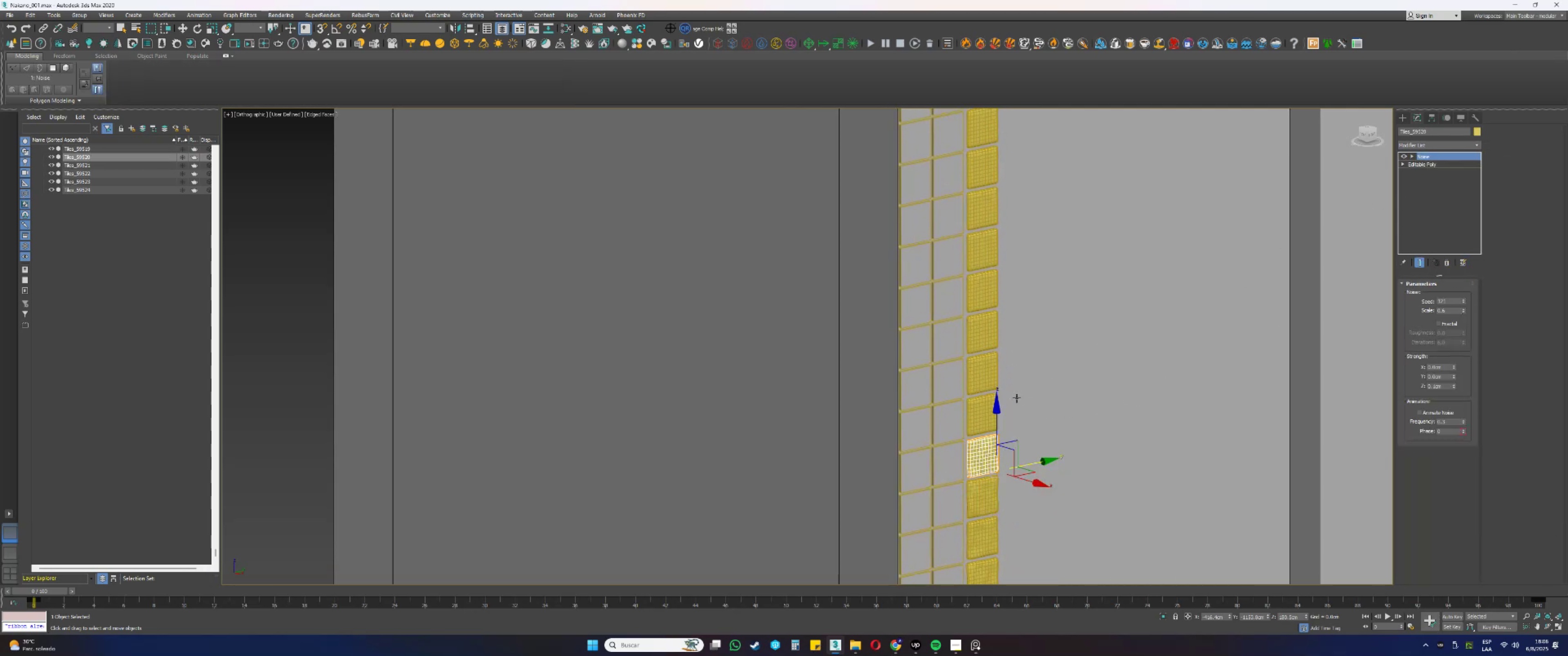 
left_click([980, 404])
 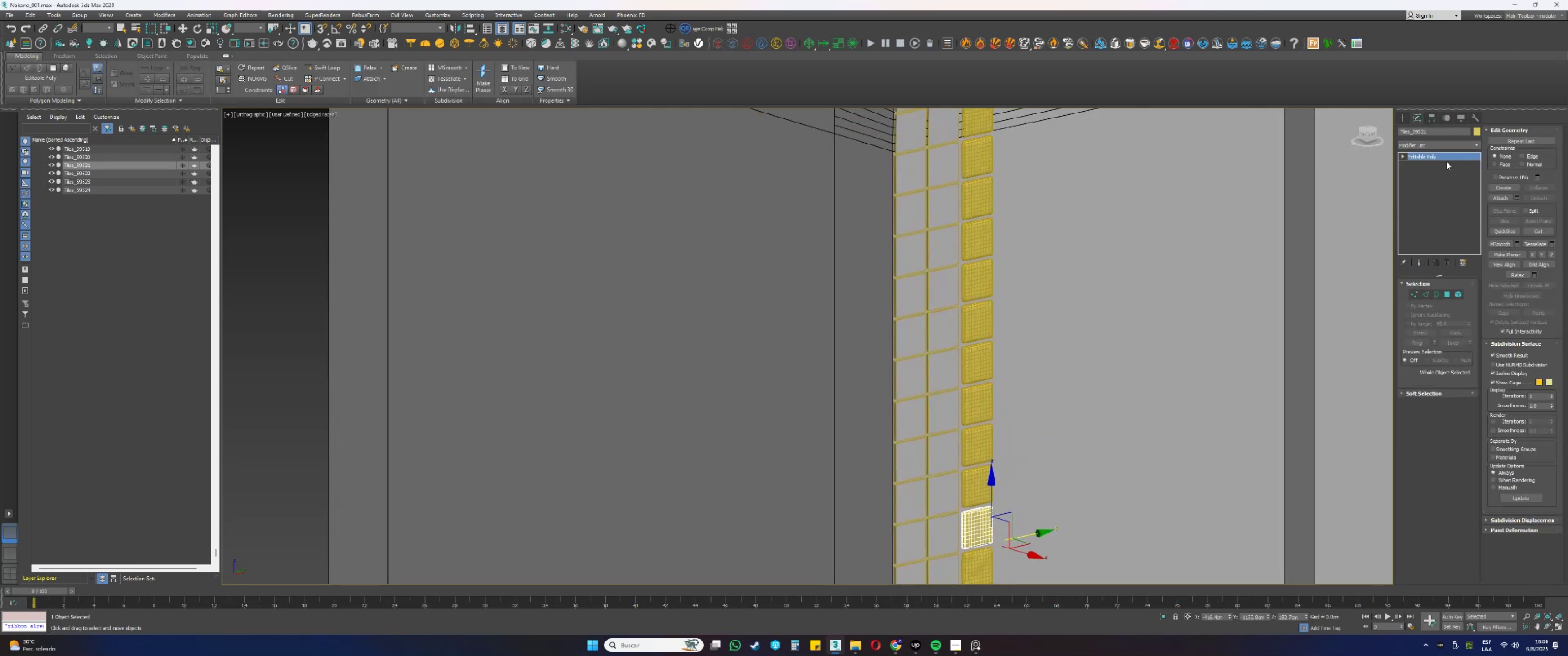 
left_click([1456, 163])
 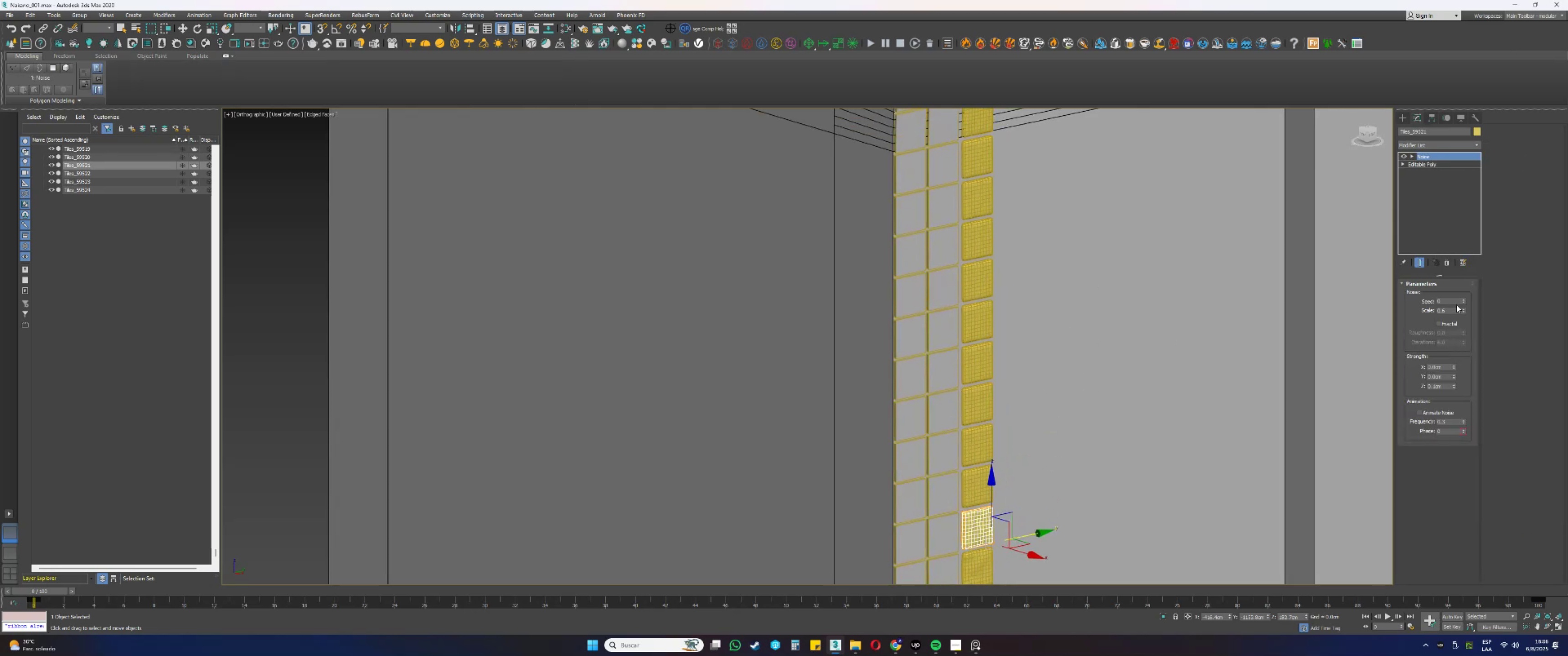 
left_click_drag(start_coordinate=[1464, 300], to_coordinate=[1463, 229])
 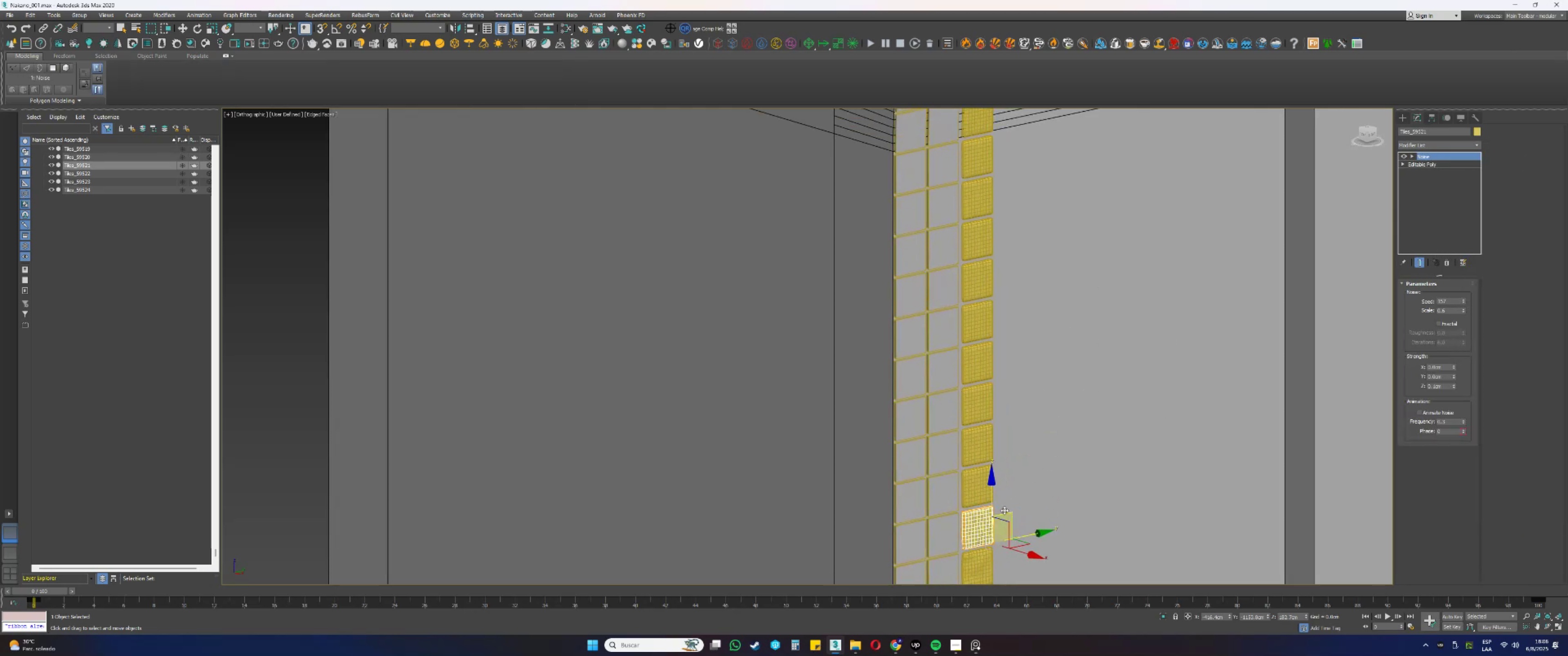 
left_click([972, 480])
 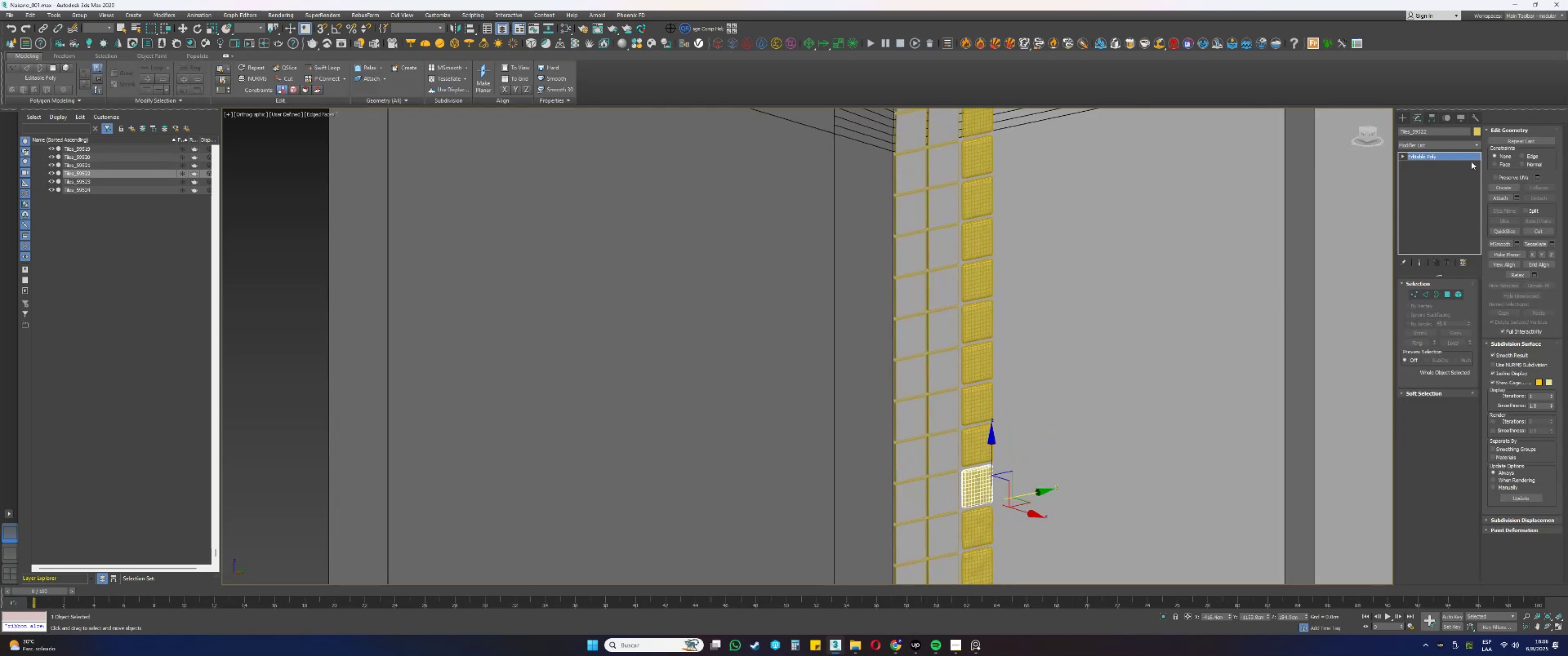 
right_click([1455, 160])
 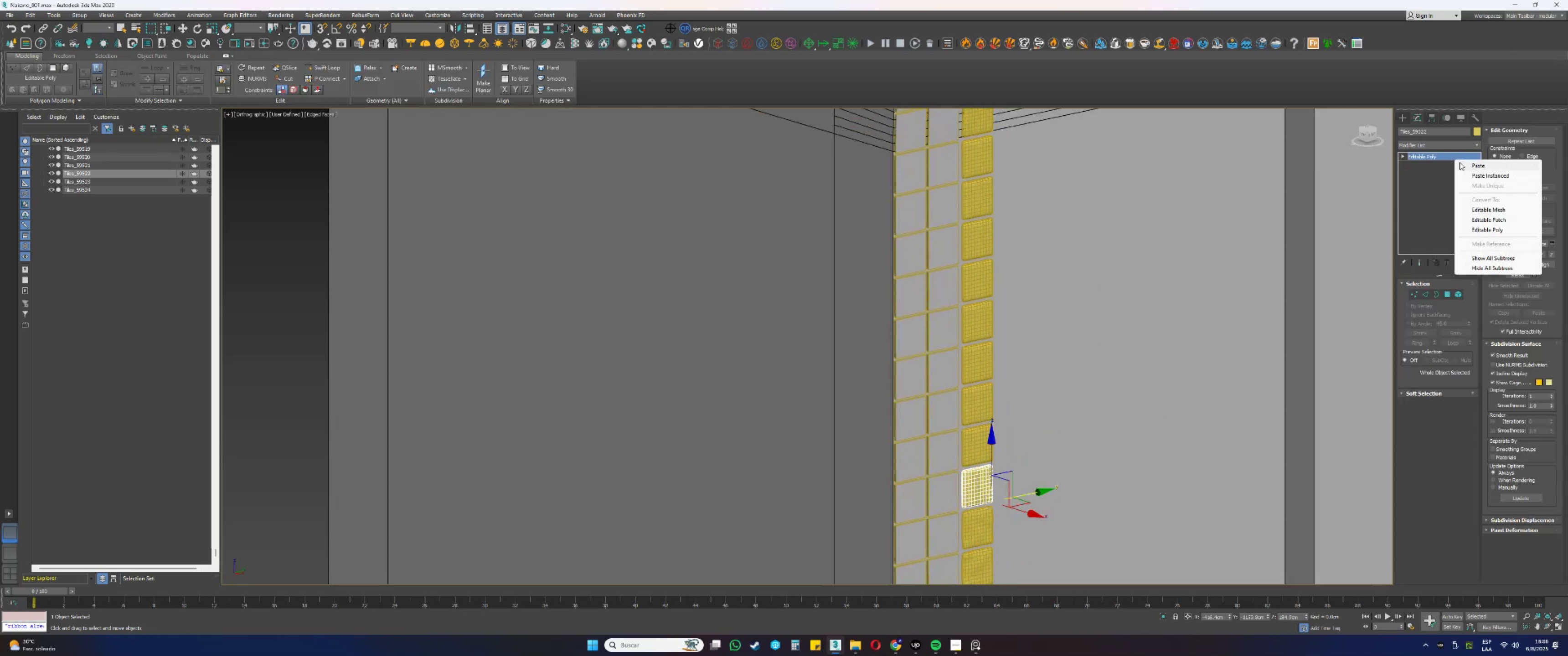 
left_click([1465, 164])
 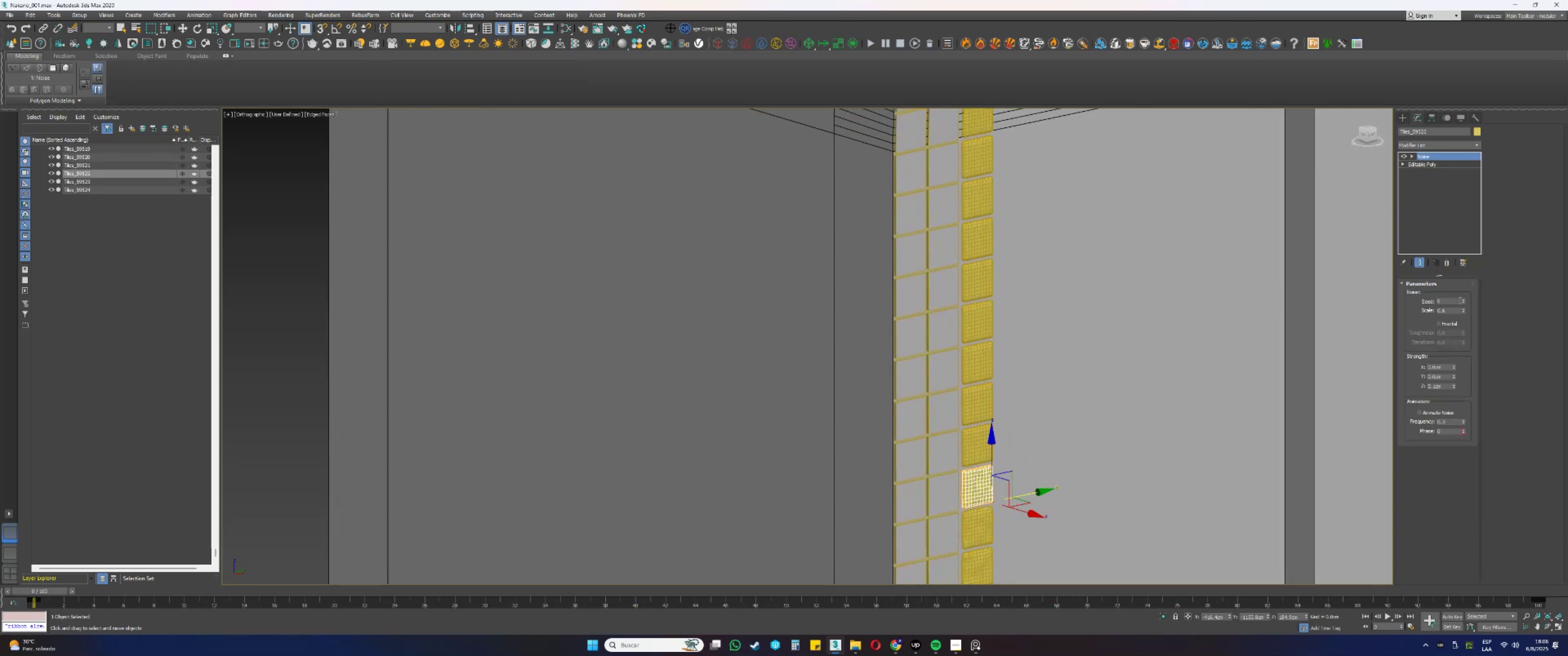 
left_click_drag(start_coordinate=[1464, 302], to_coordinate=[1462, 236])
 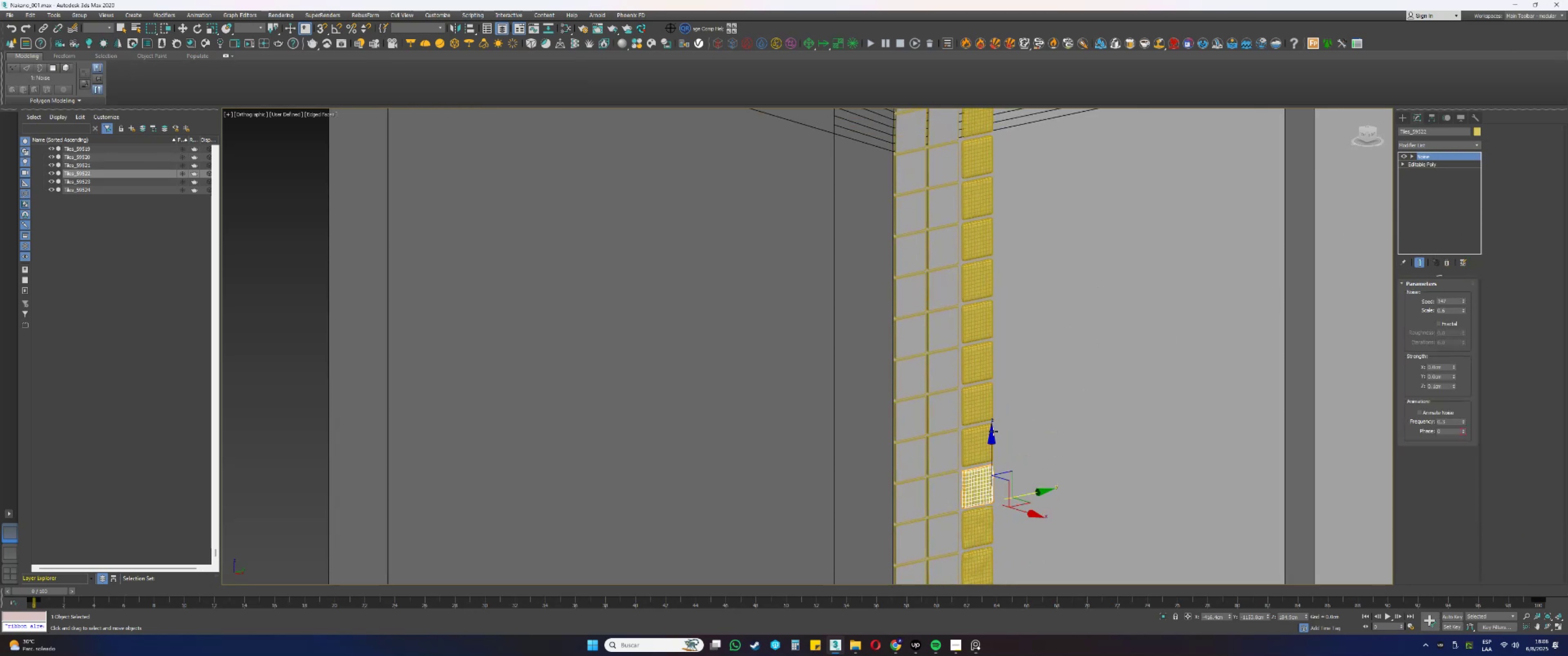 
left_click([984, 436])
 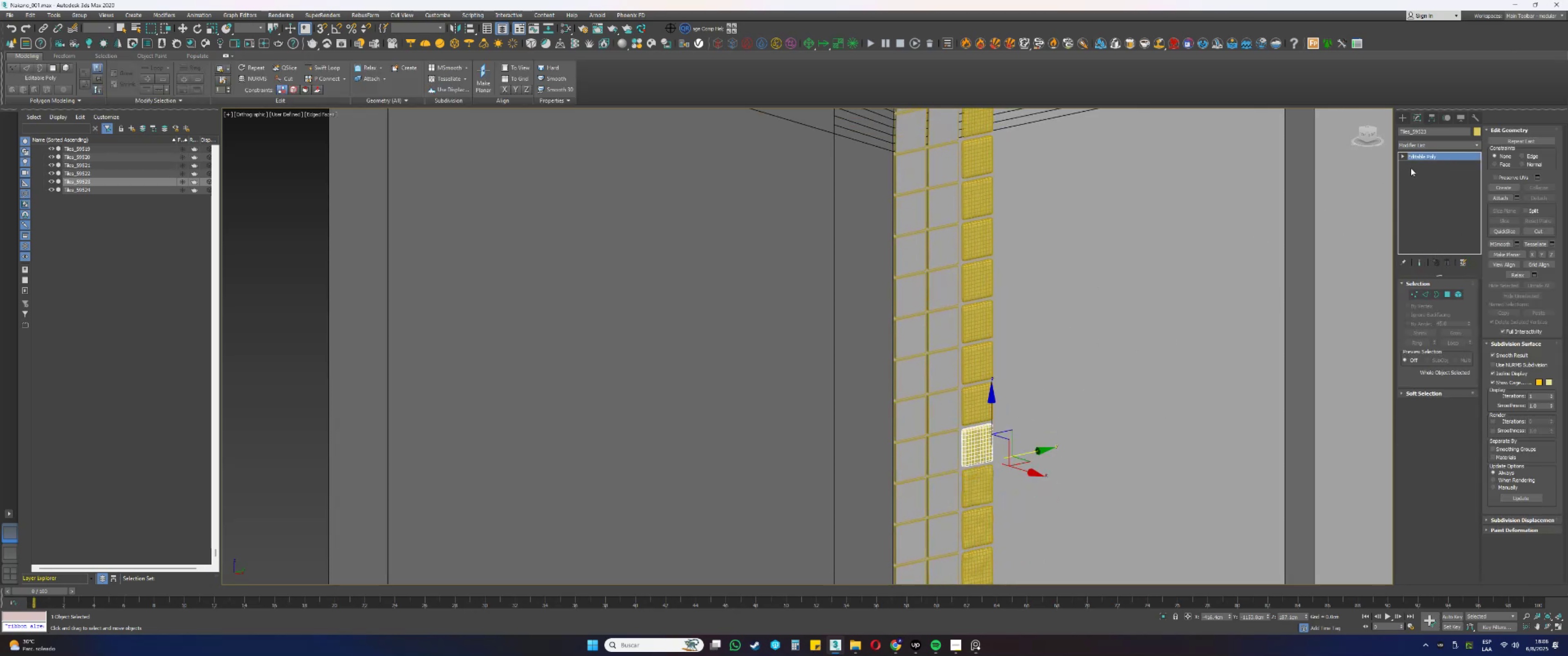 
right_click([1423, 158])
 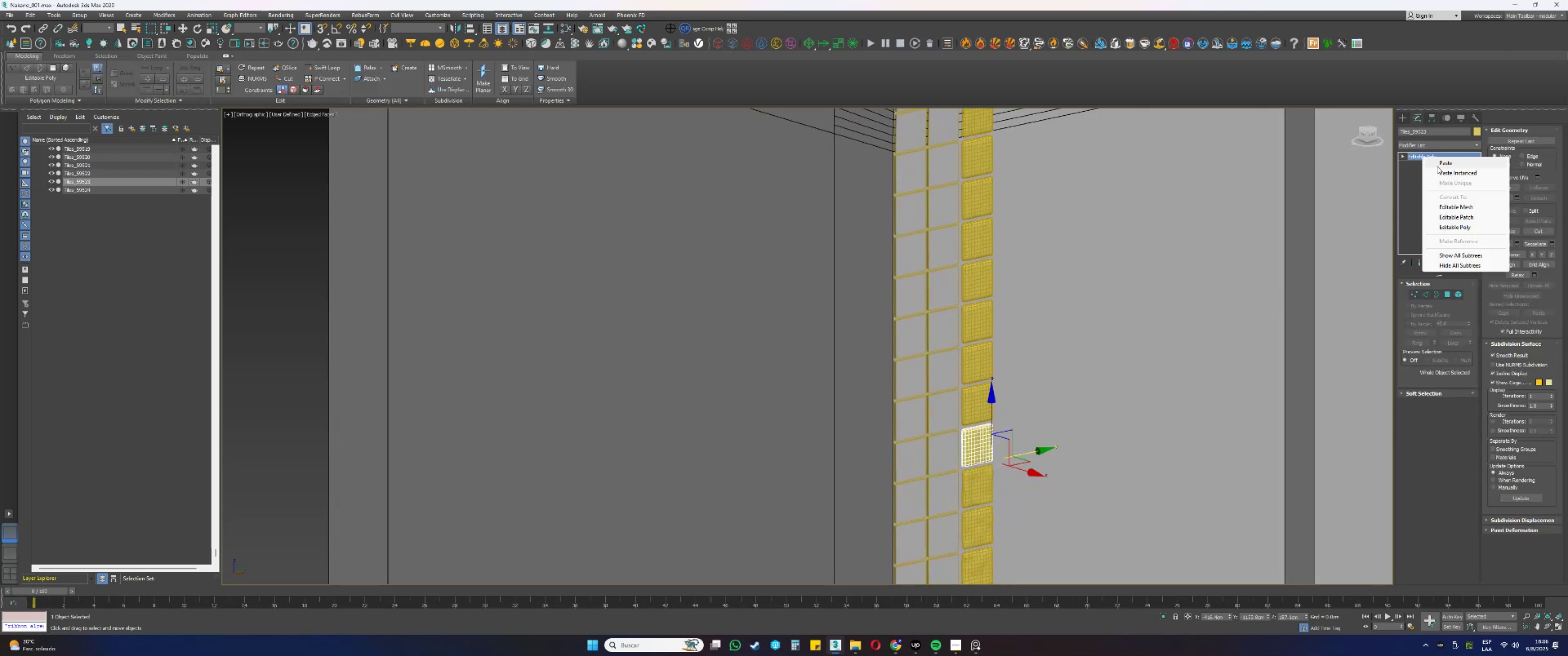 
left_click([1437, 166])
 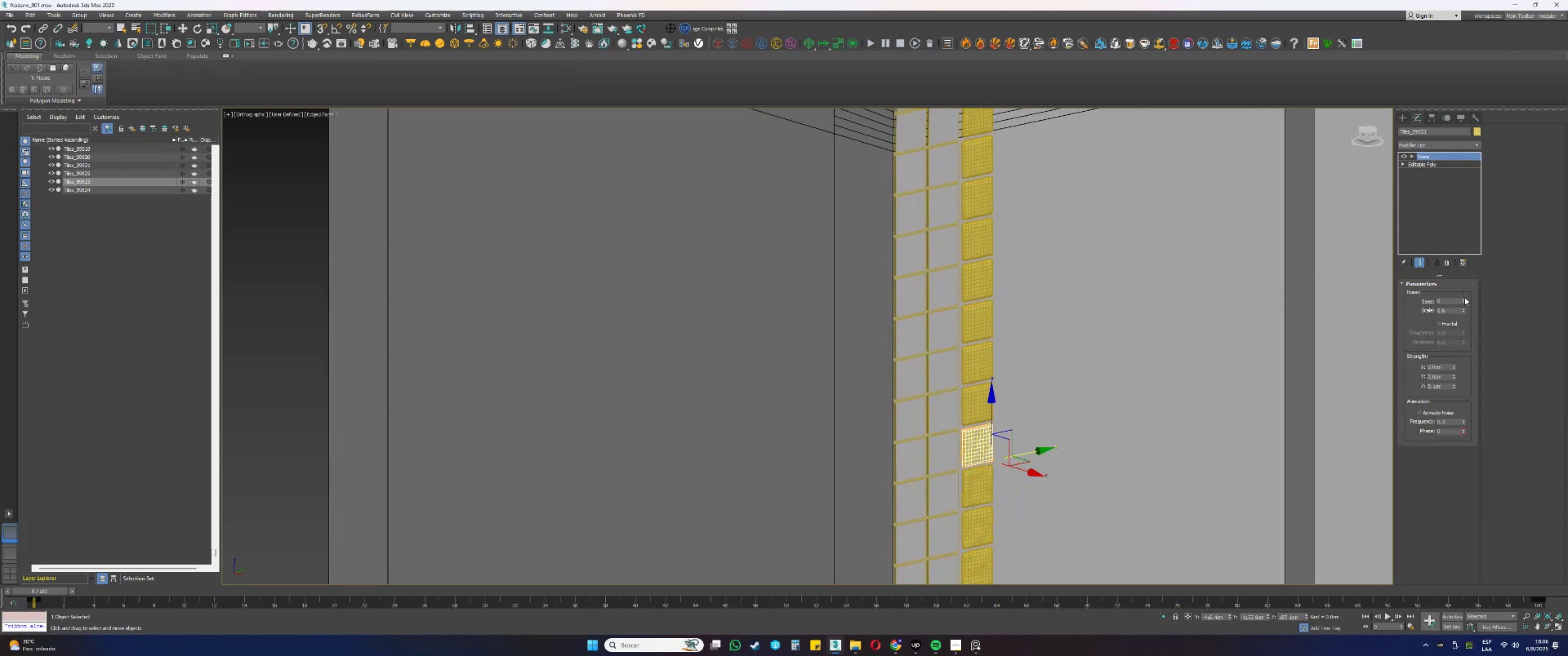 
left_click_drag(start_coordinate=[1462, 301], to_coordinate=[1466, 245])
 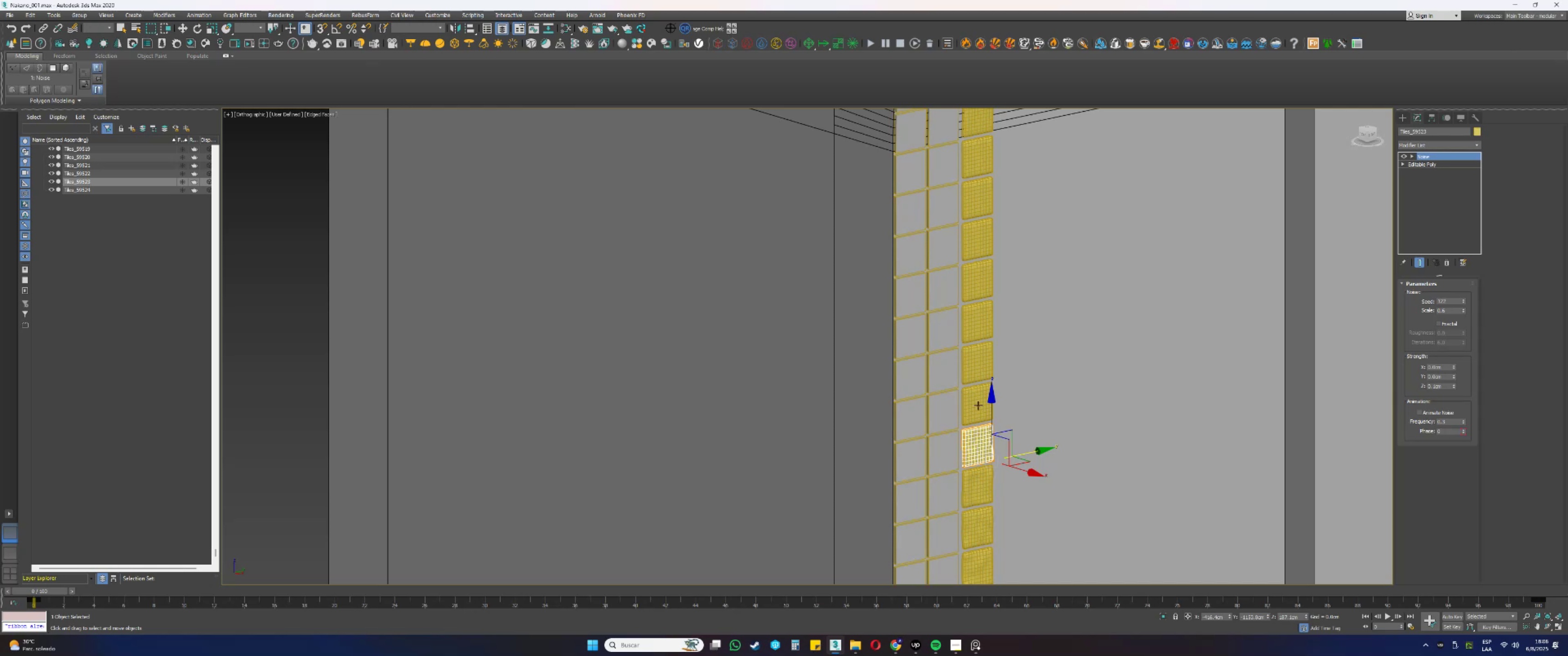 
left_click([978, 405])
 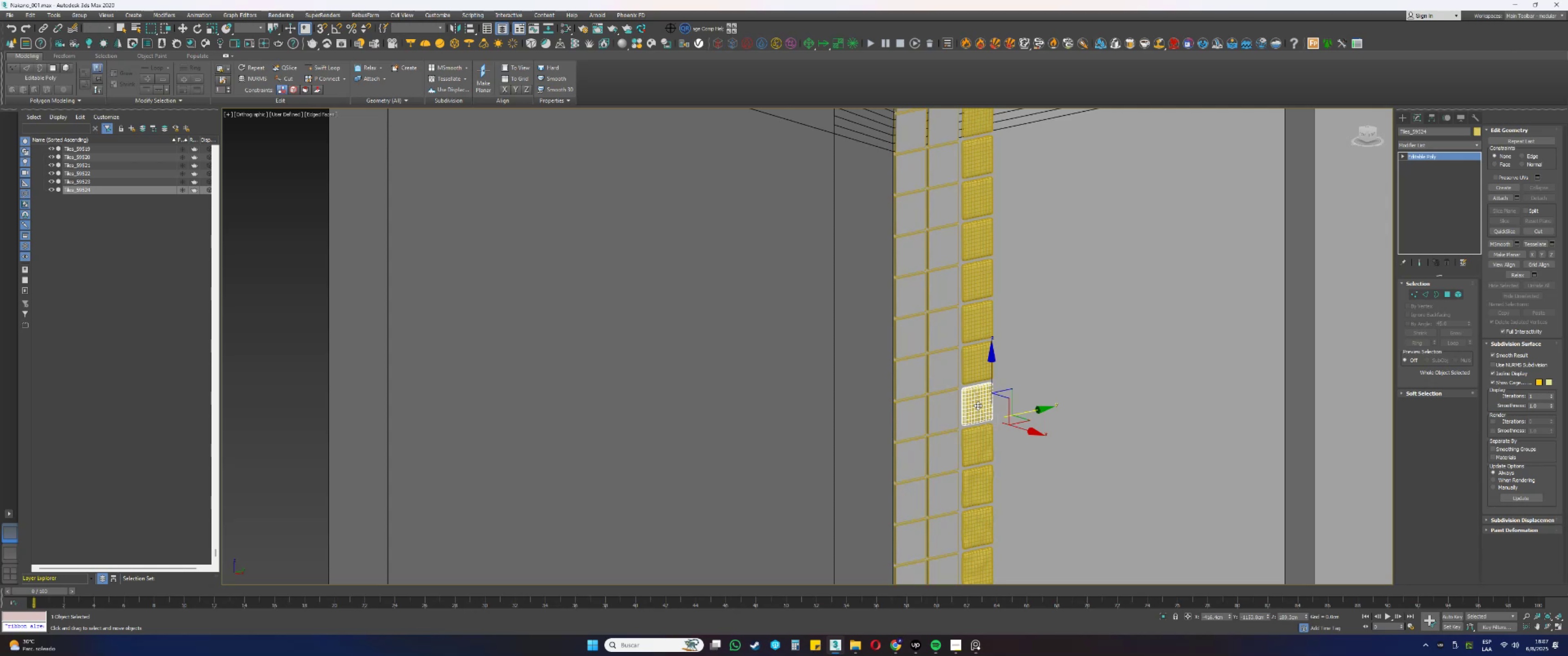 
wait(26.84)
 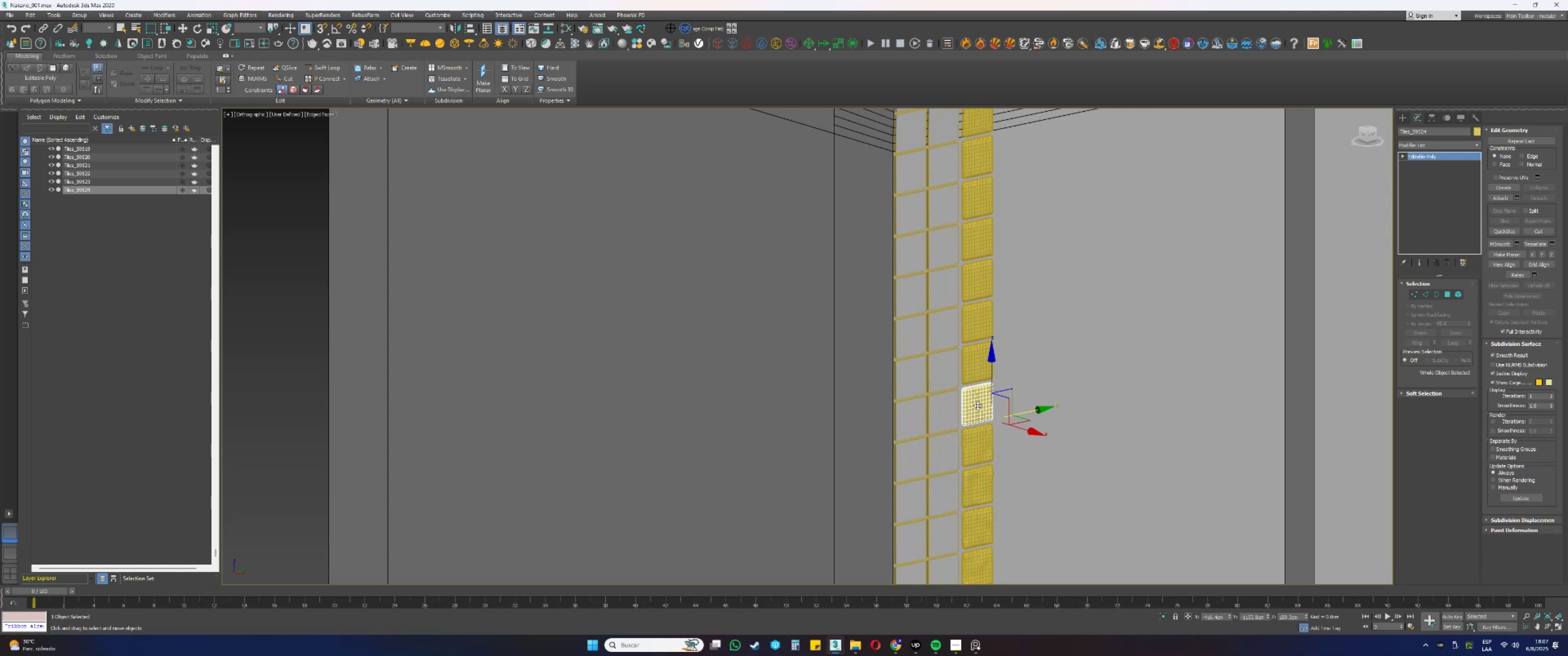 
right_click([1434, 159])
 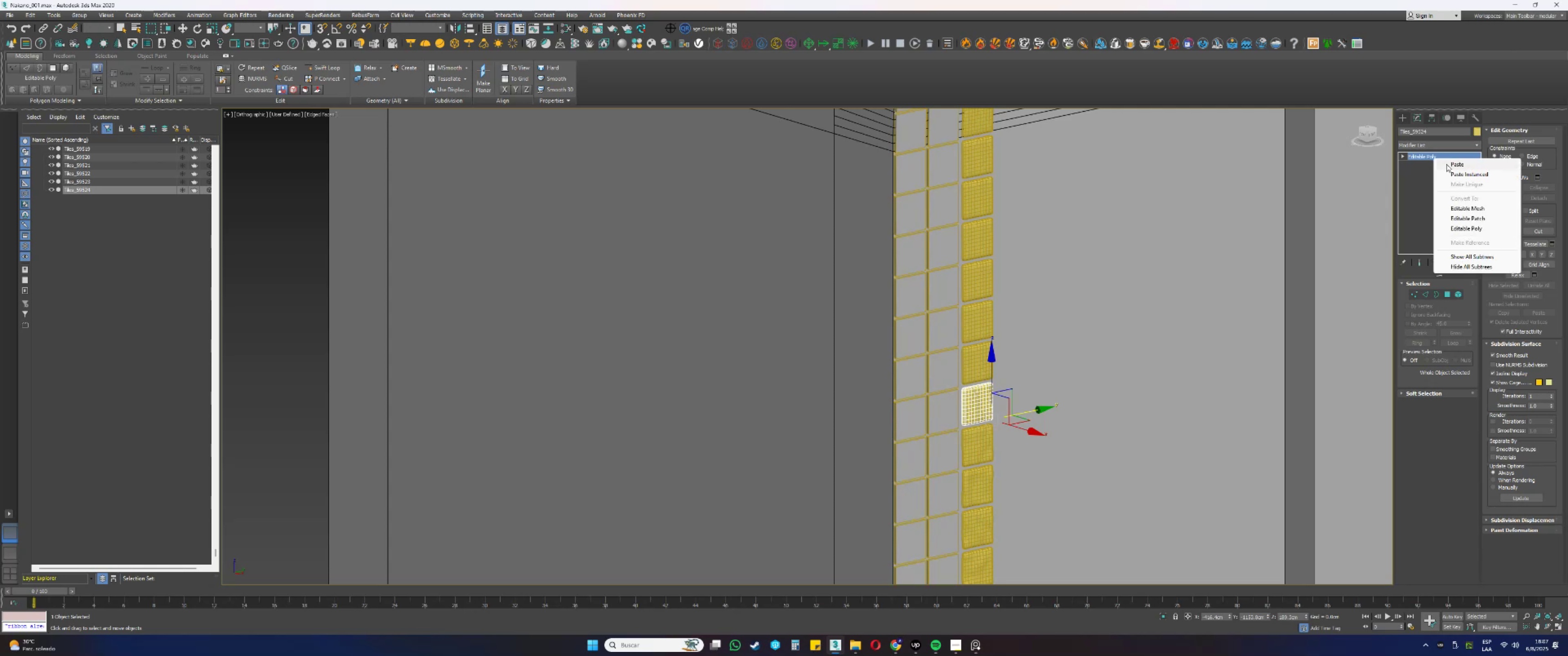 
left_click([1450, 164])
 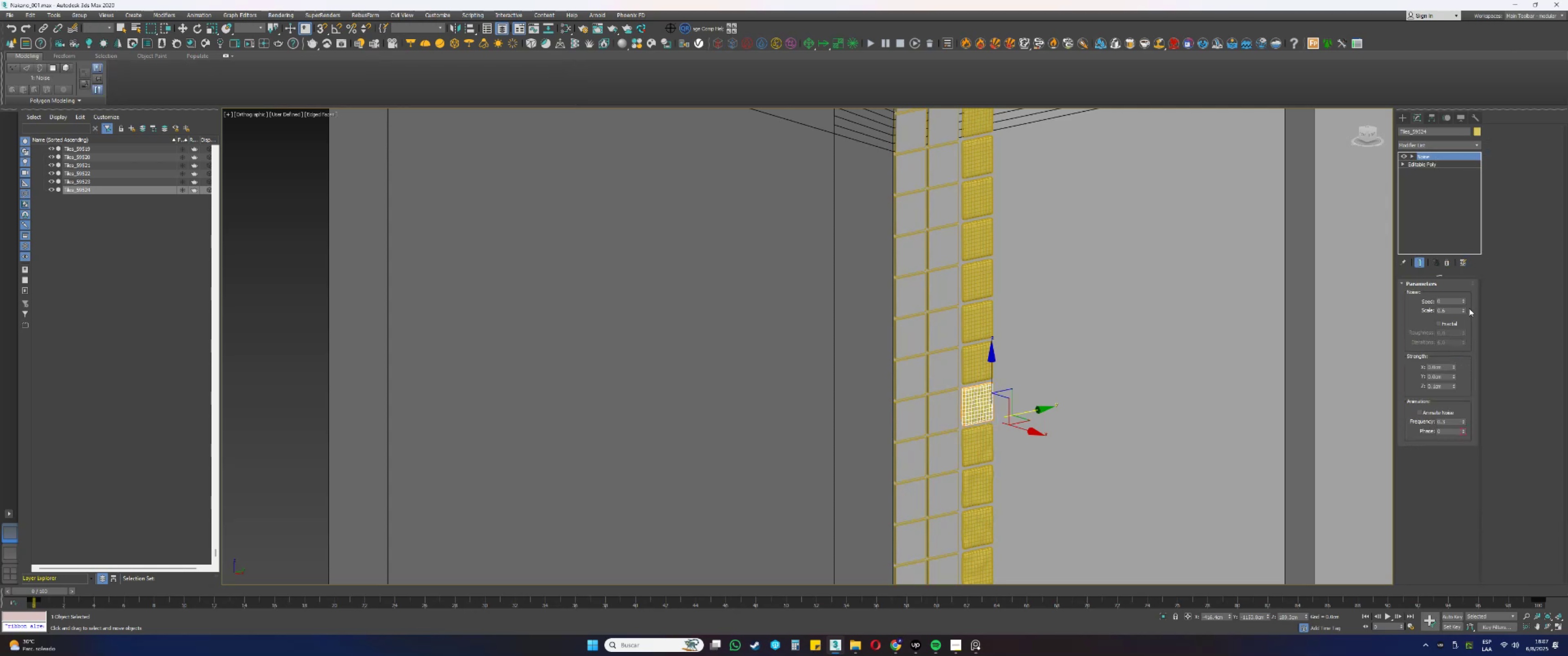 
left_click_drag(start_coordinate=[1465, 301], to_coordinate=[1471, 277])
 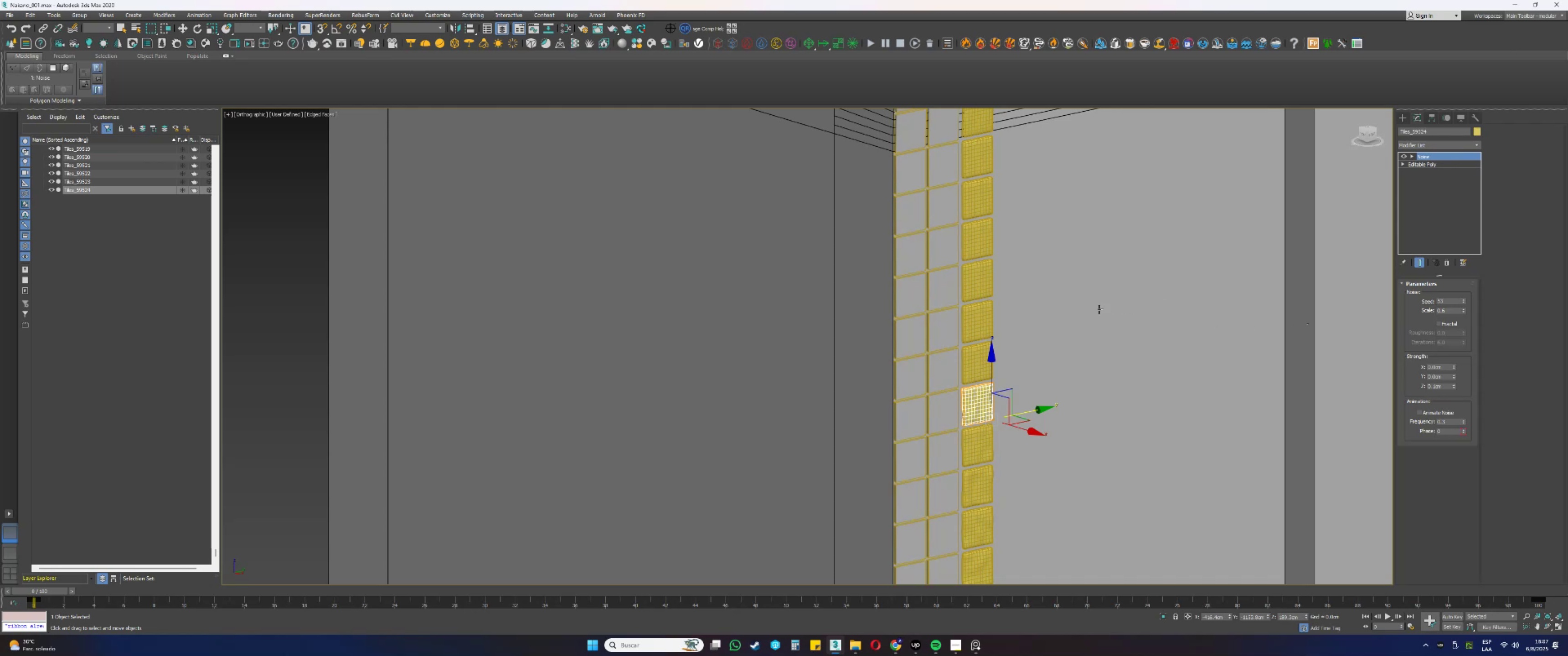 
left_click([999, 426])
 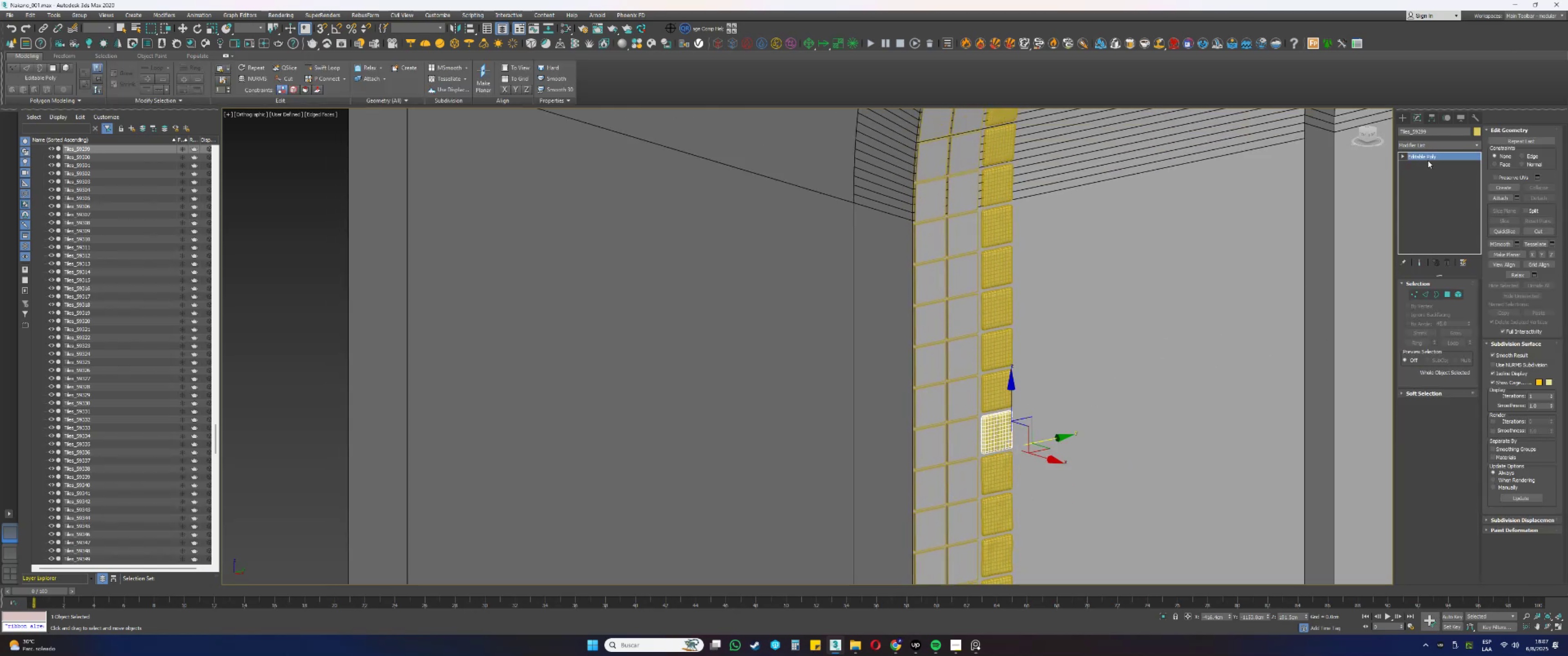 
left_click([1433, 161])
 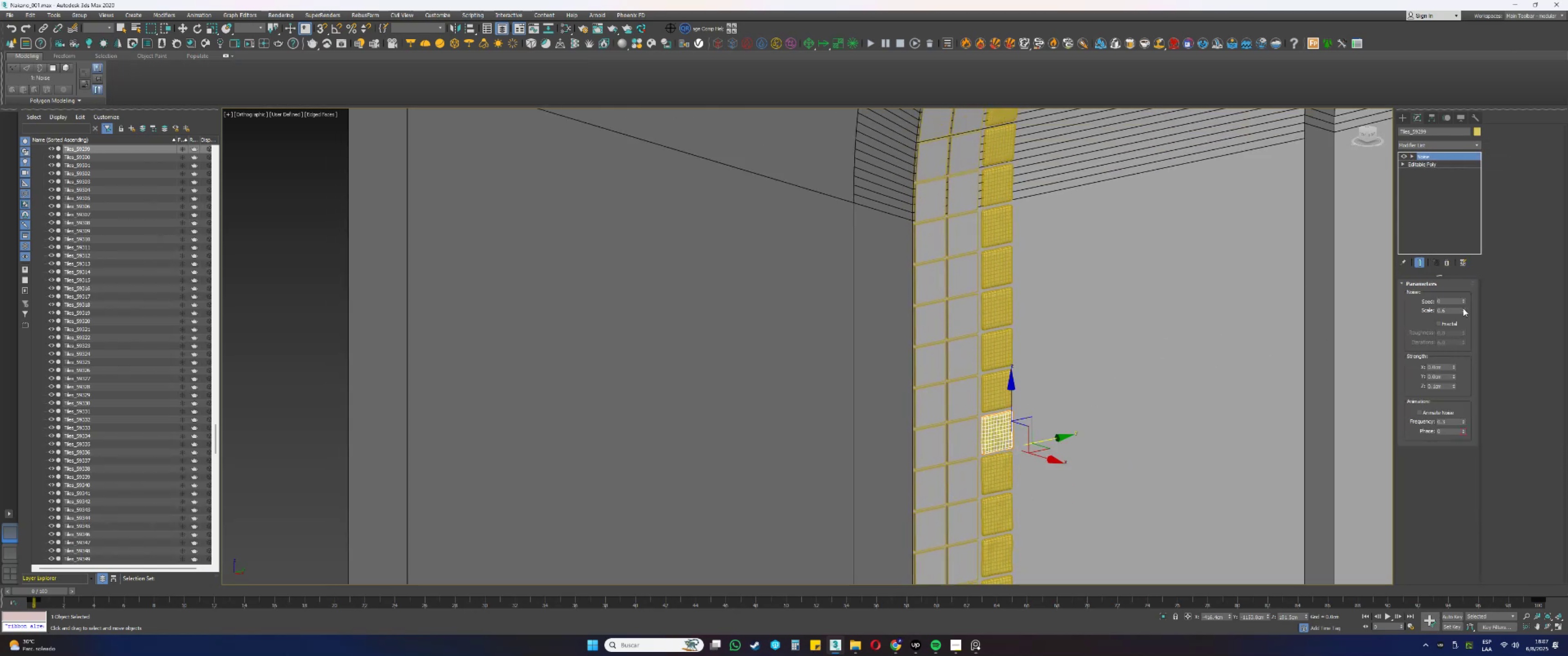 
left_click_drag(start_coordinate=[1464, 301], to_coordinate=[1463, 258])
 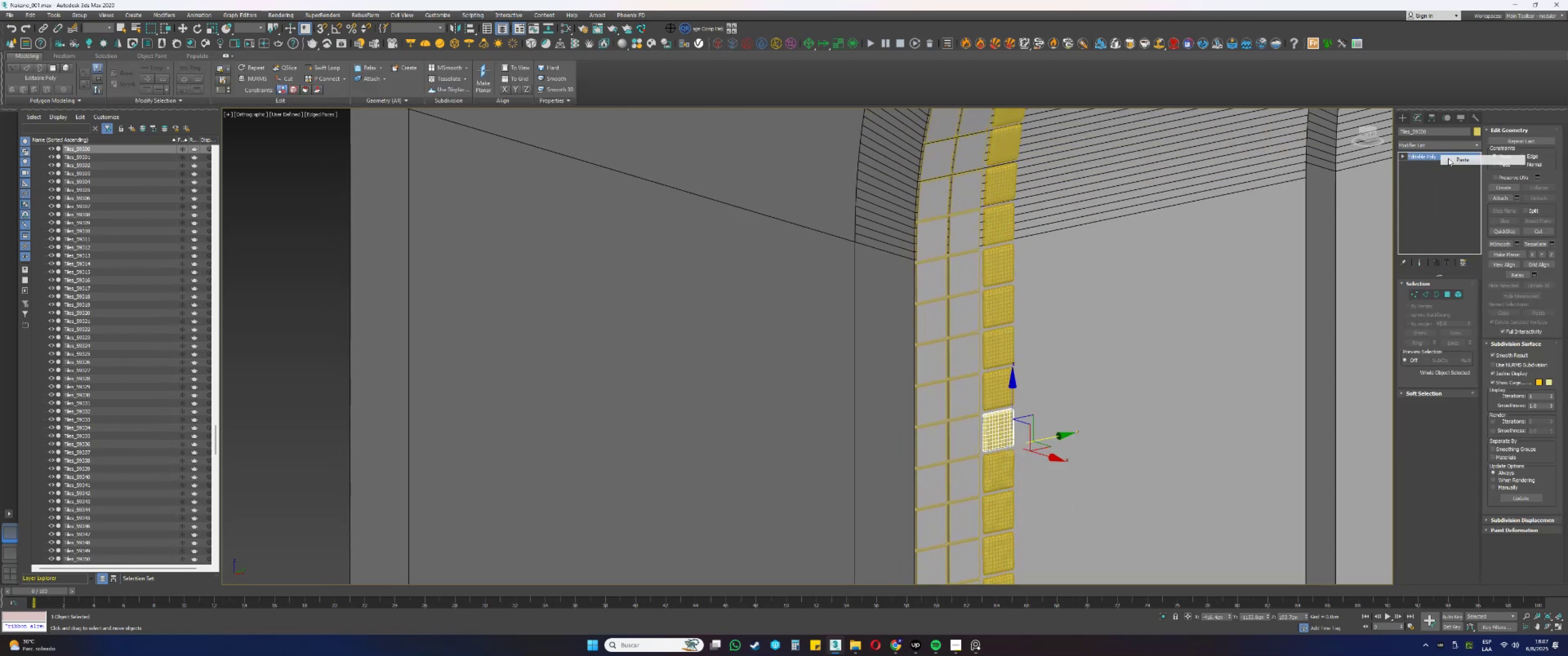 
left_click_drag(start_coordinate=[1464, 299], to_coordinate=[1465, 267])
 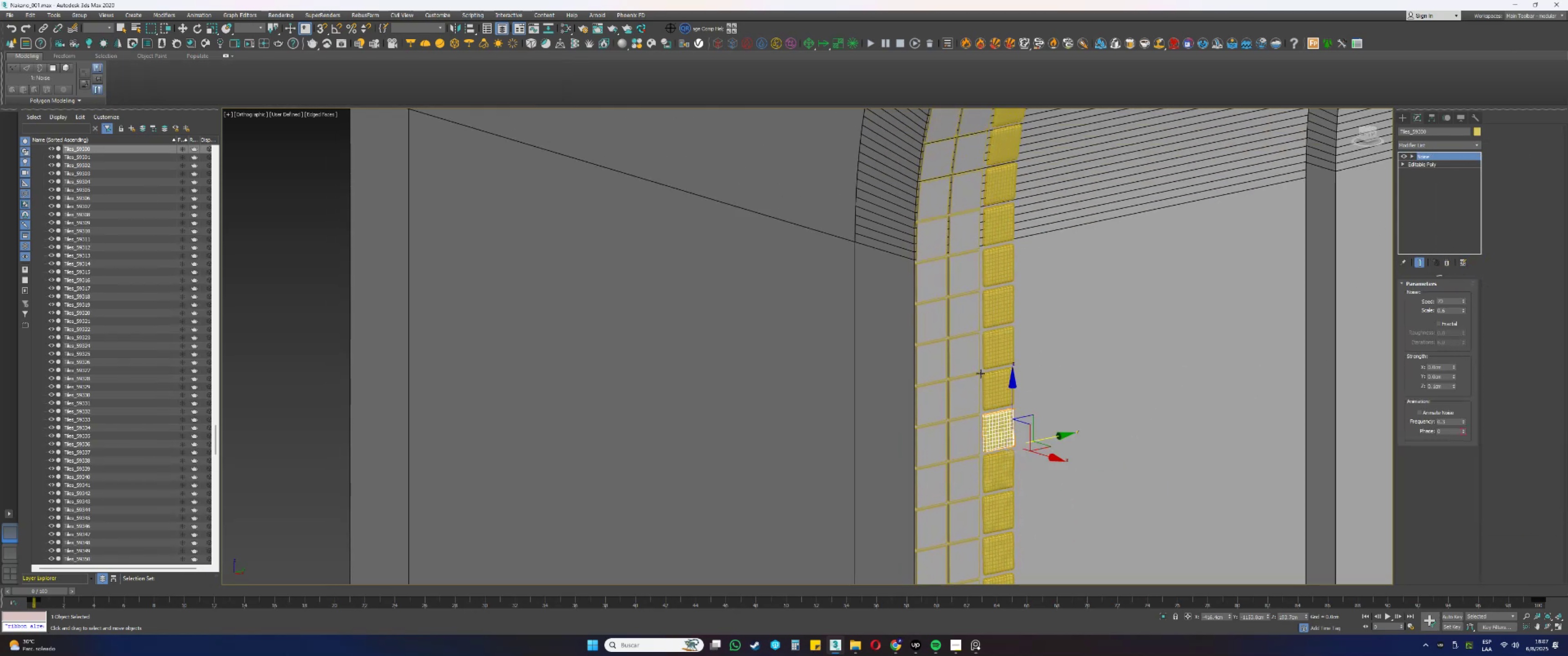 
left_click([994, 389])
 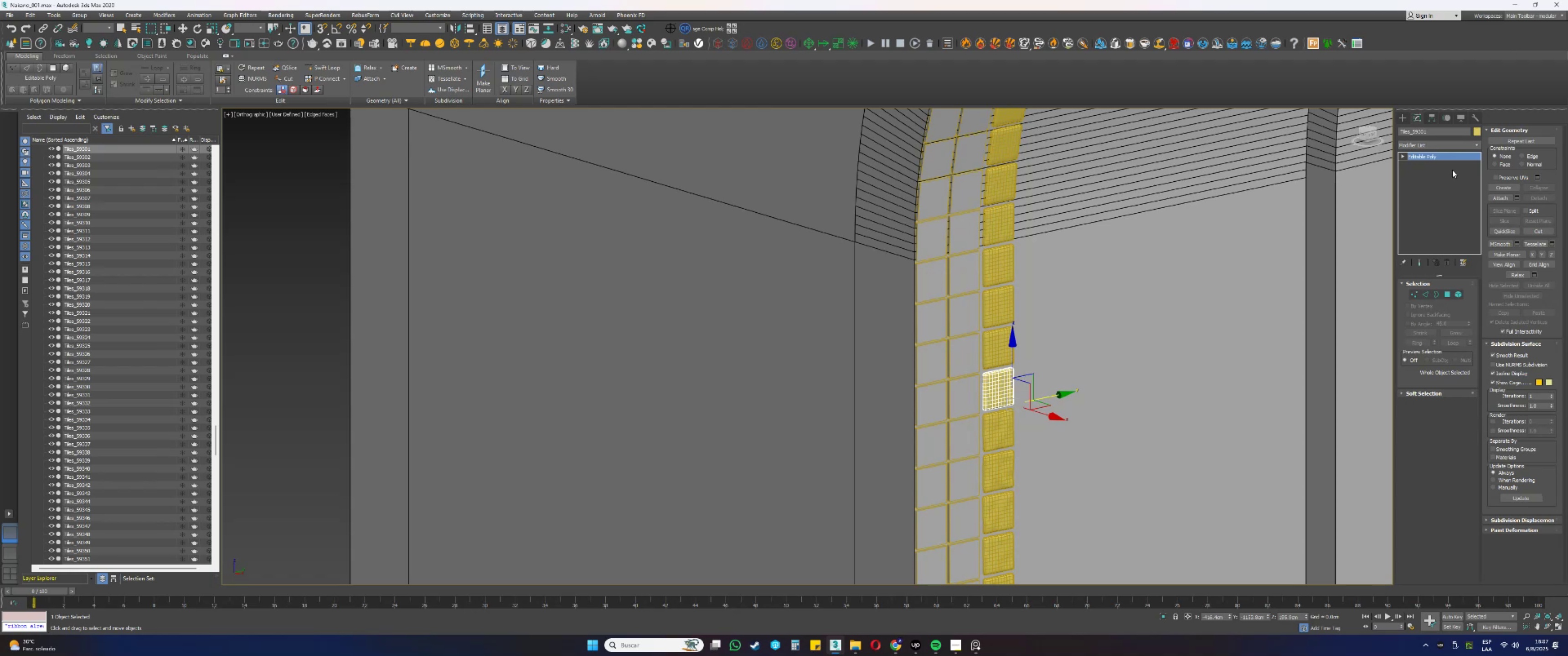 
right_click([1444, 157])
 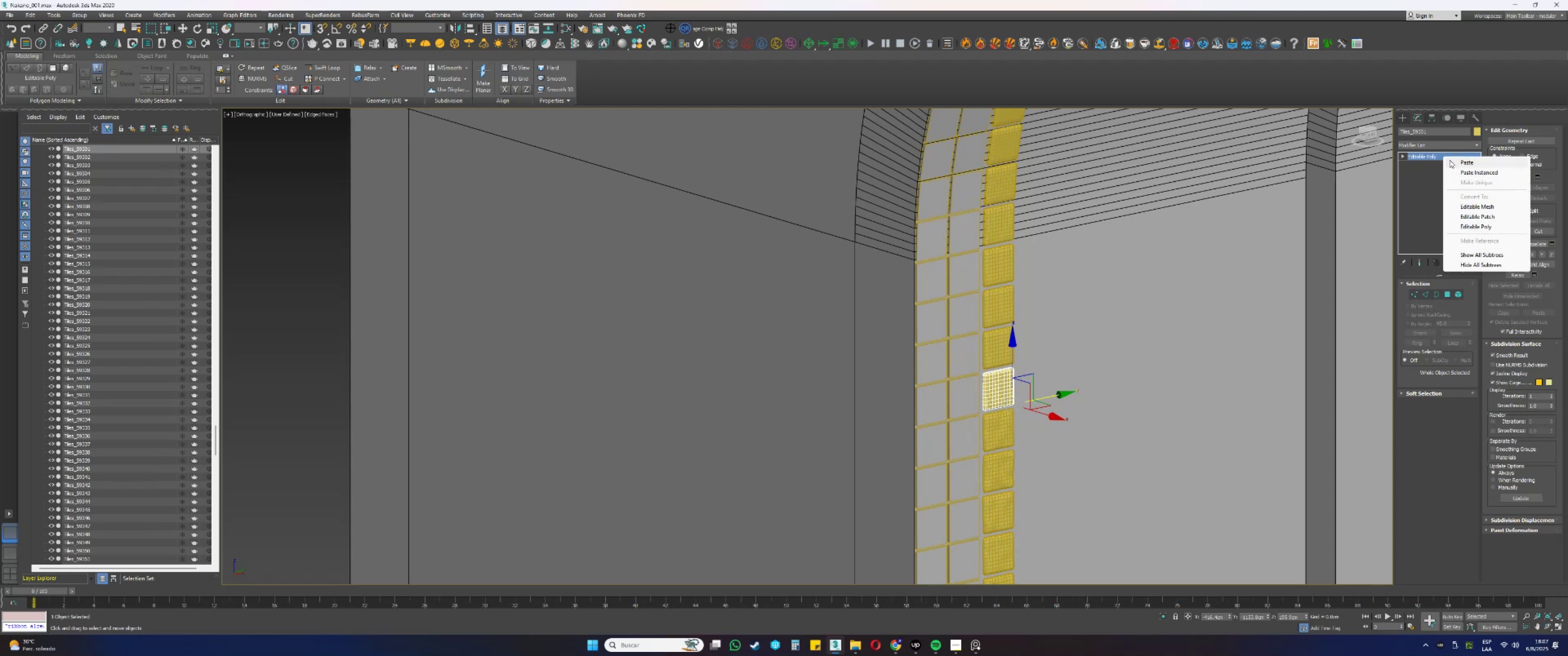 
left_click([1453, 160])
 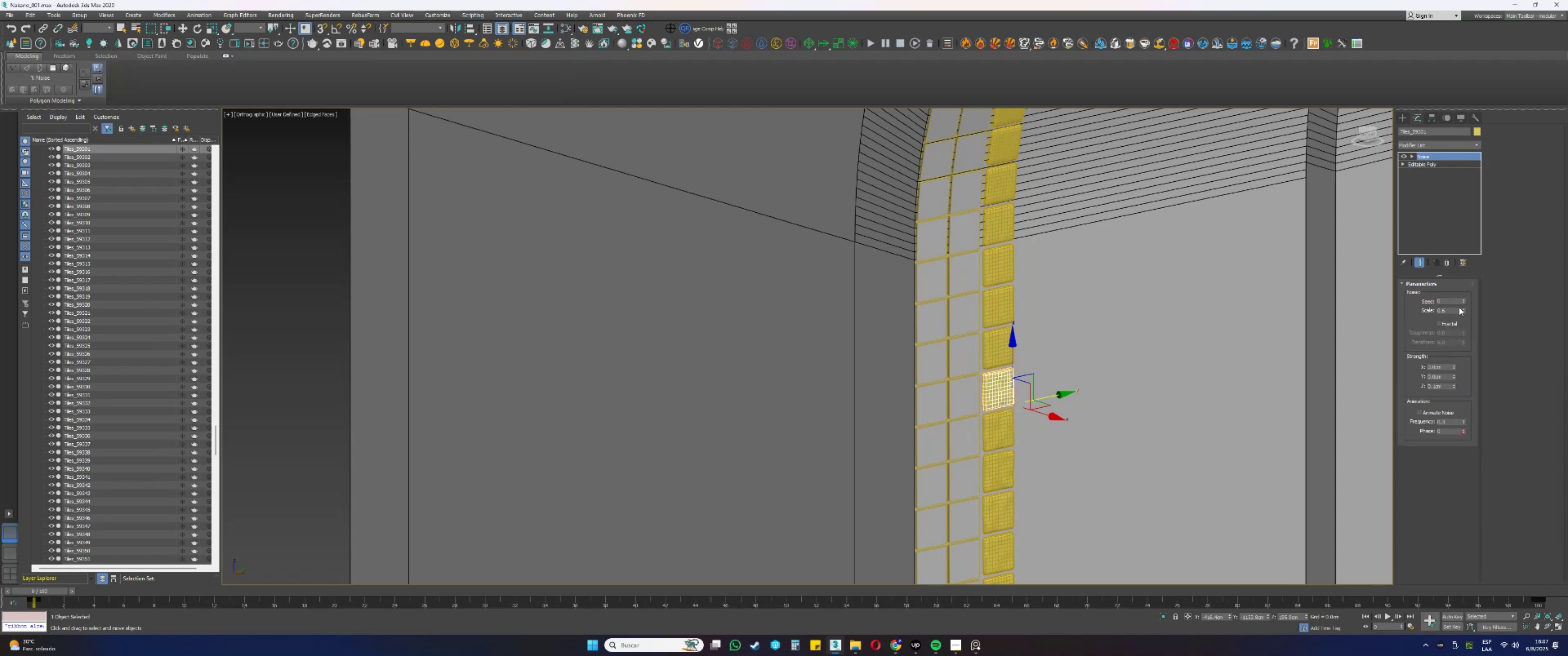 
left_click_drag(start_coordinate=[1464, 299], to_coordinate=[1464, 243])
 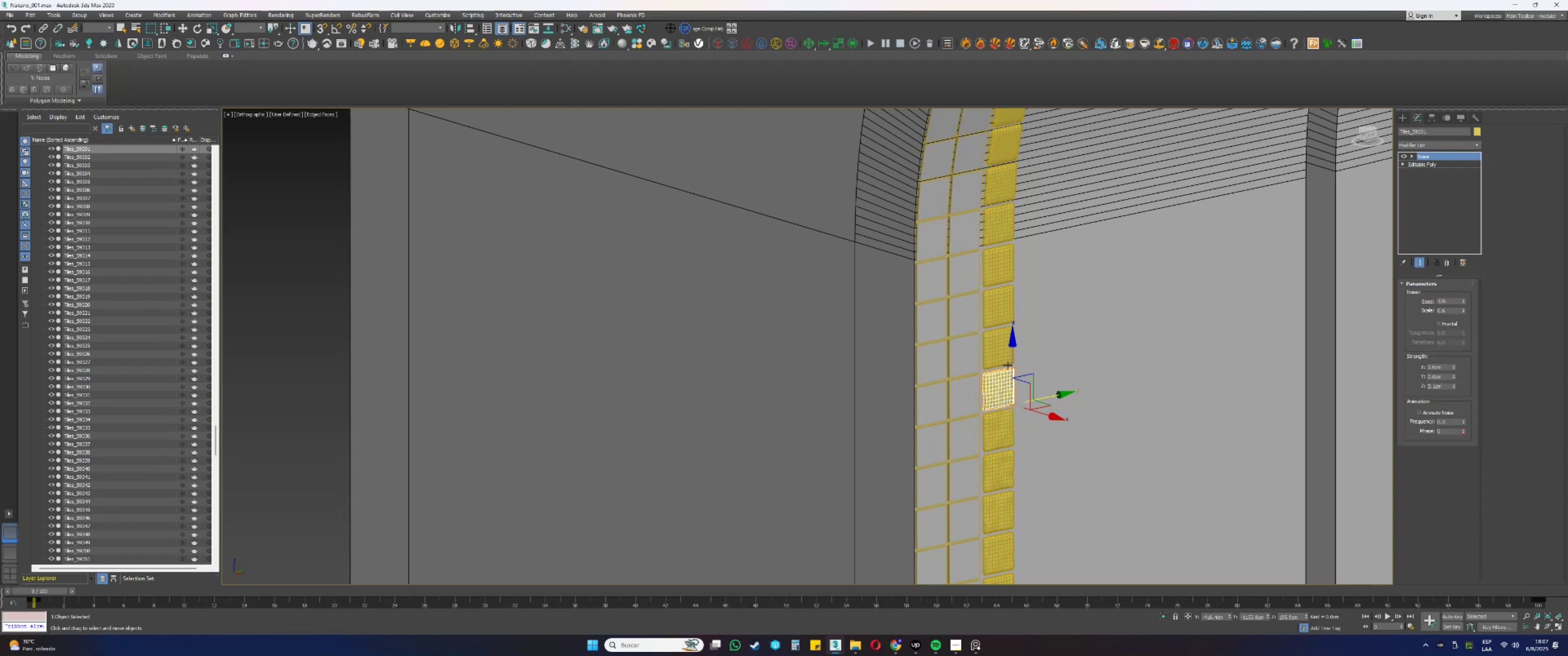 
left_click([1000, 350])
 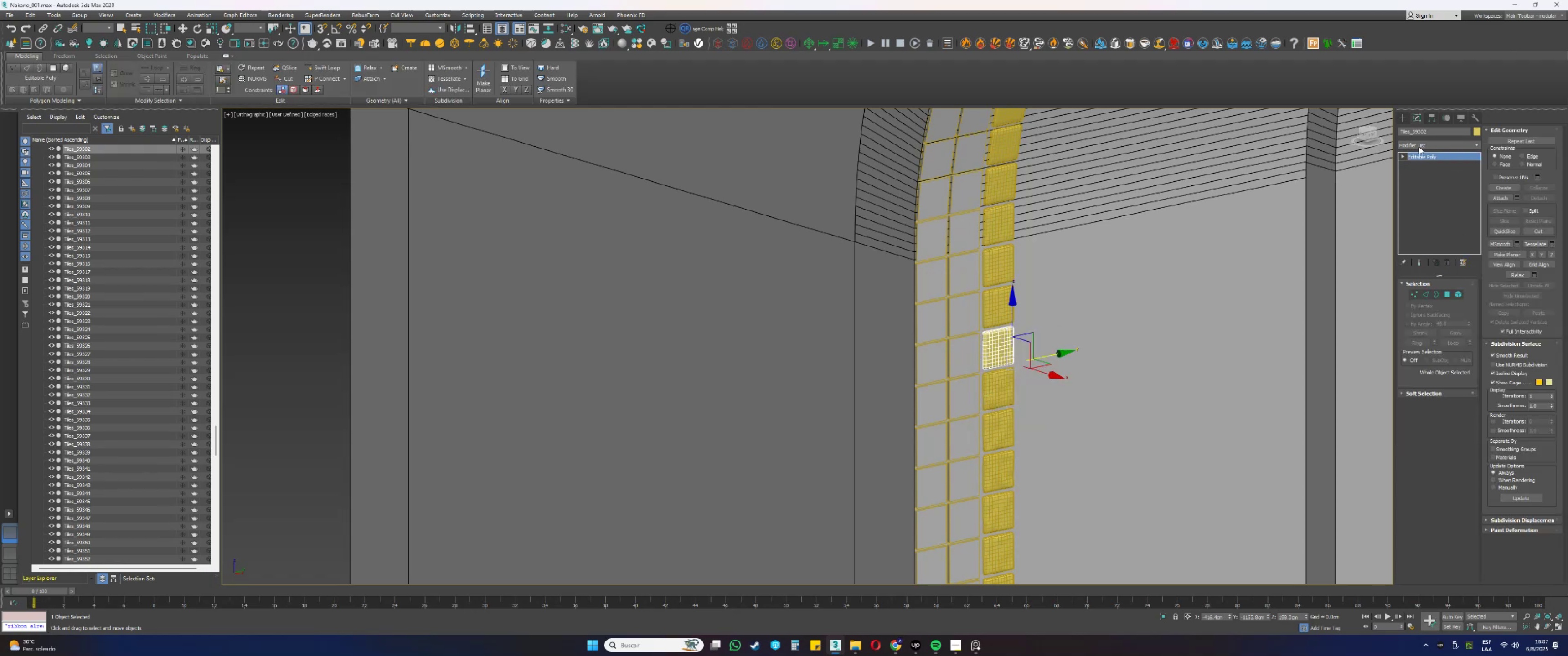 
right_click([1424, 154])
 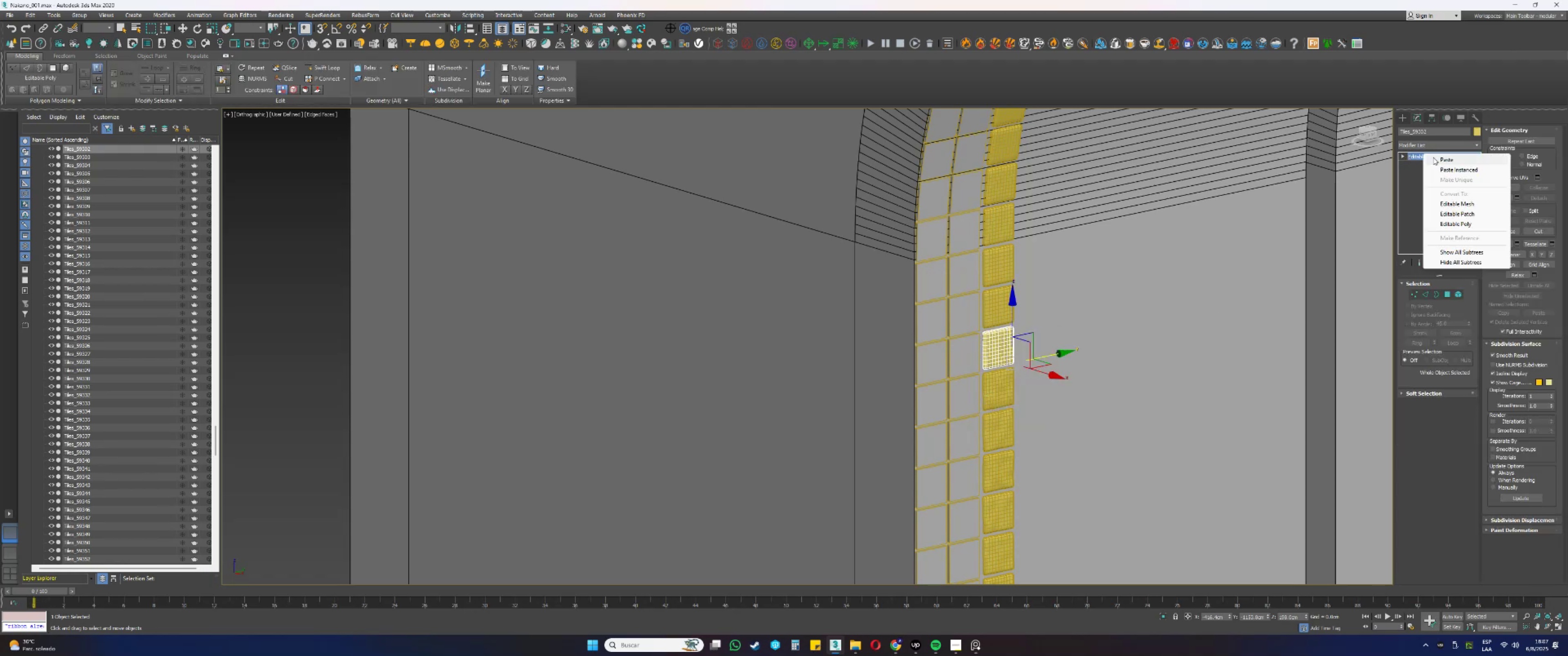 
left_click([1440, 159])
 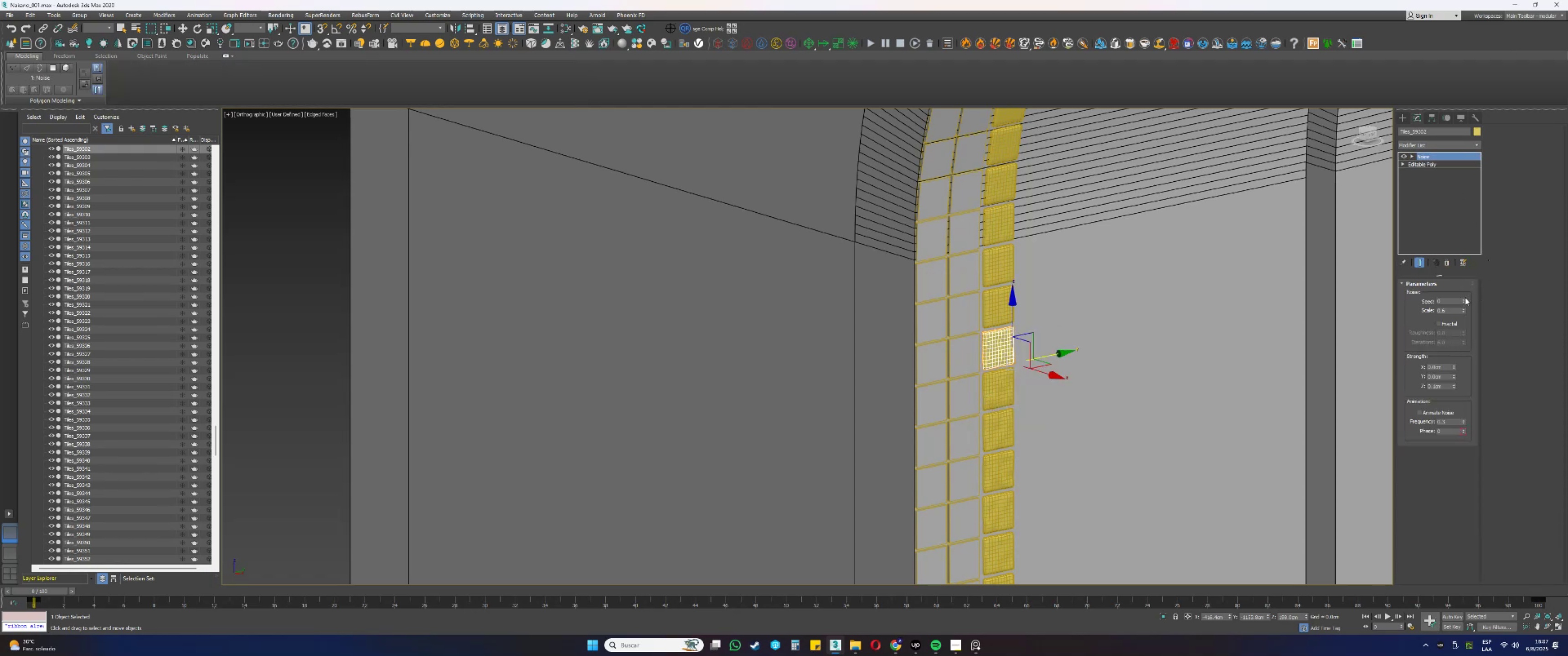 
left_click_drag(start_coordinate=[1465, 301], to_coordinate=[1474, 246])
 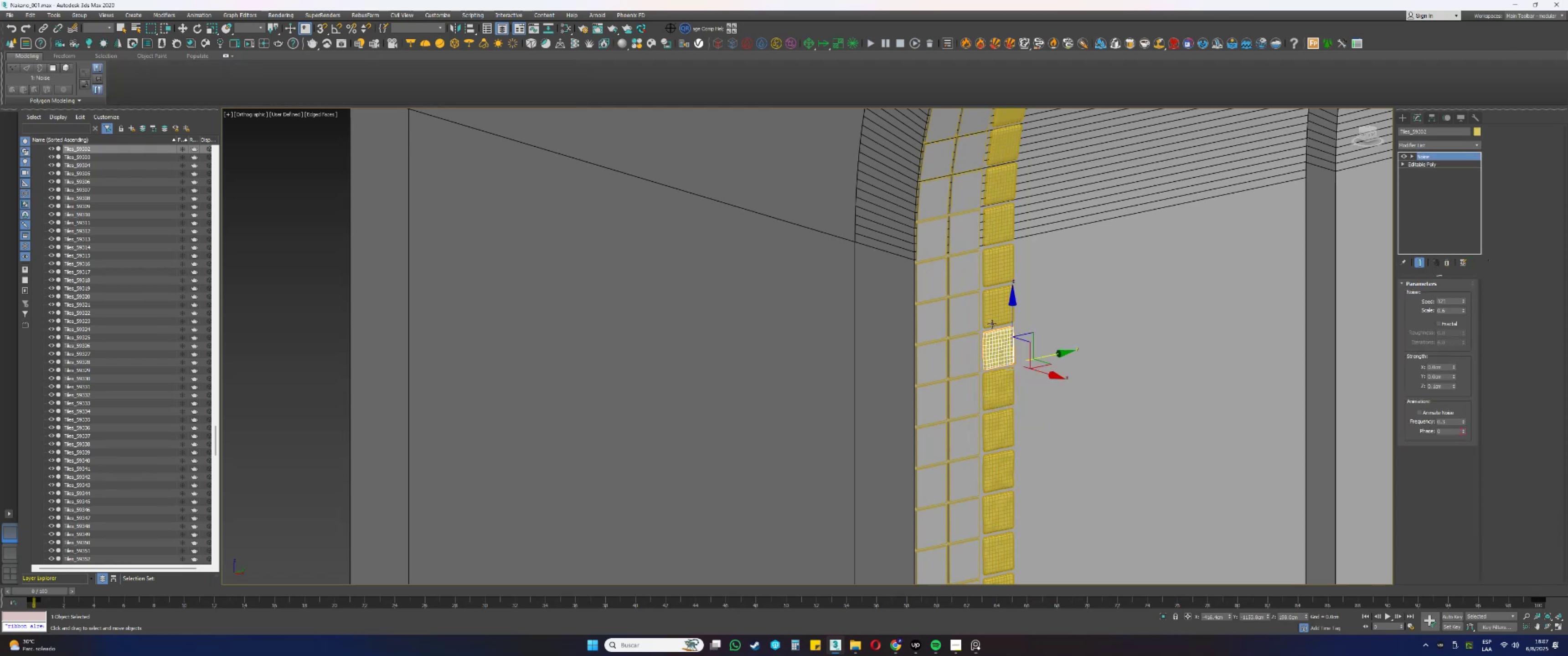 
left_click([1003, 309])
 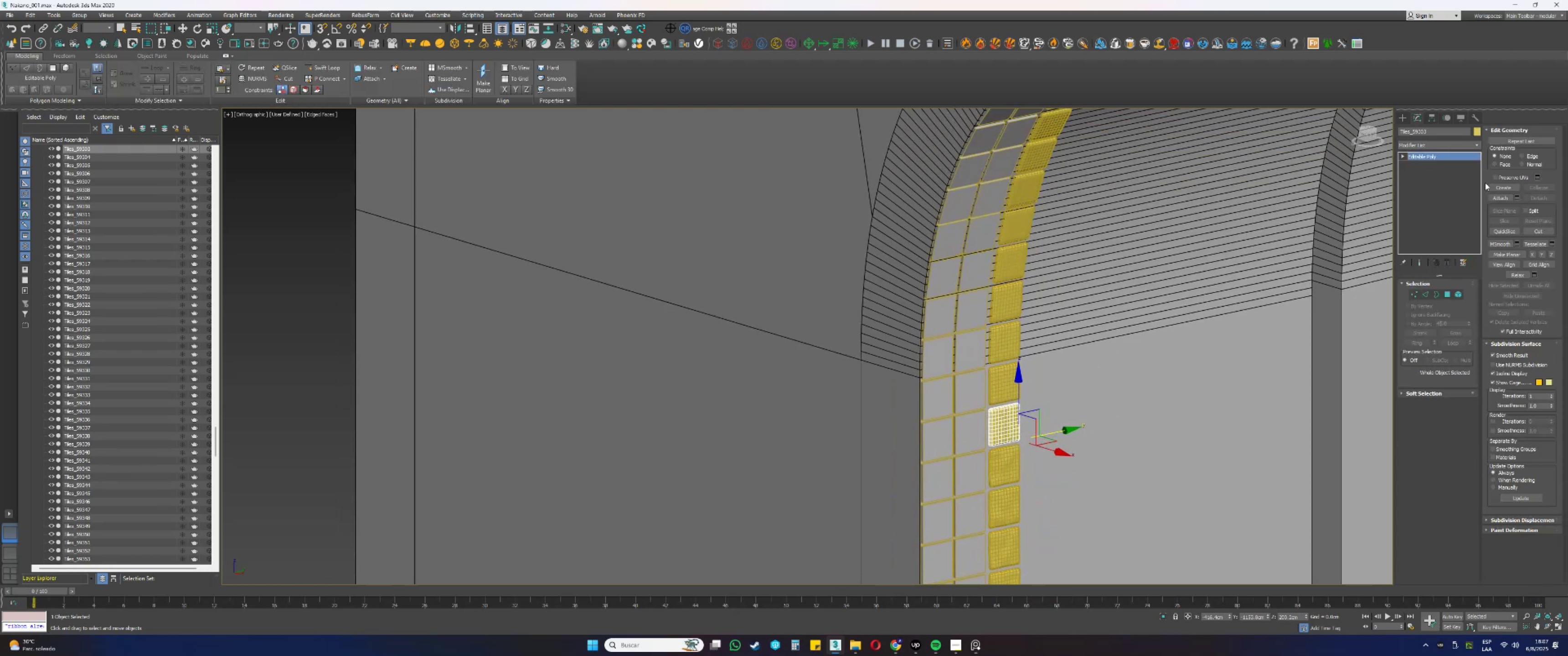 
right_click([1438, 156])
 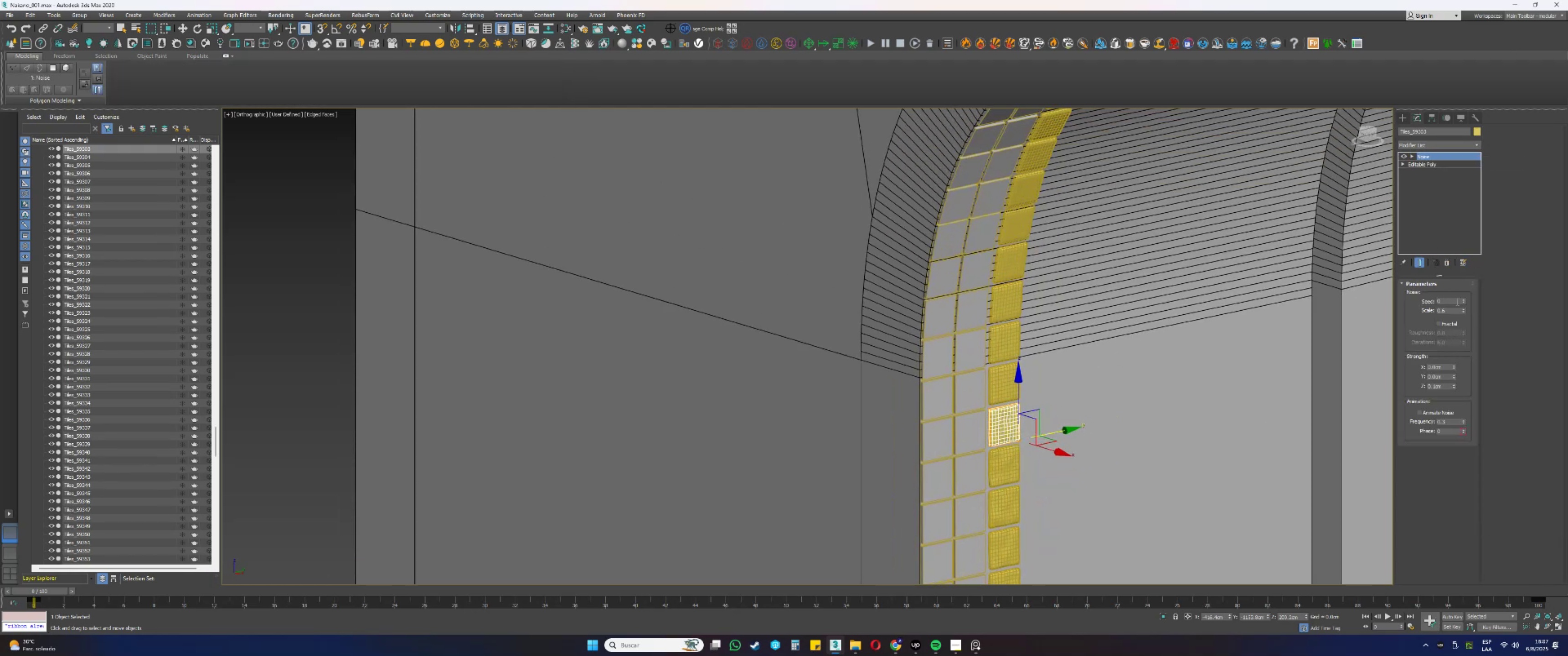 
left_click_drag(start_coordinate=[1464, 302], to_coordinate=[1463, 251])
 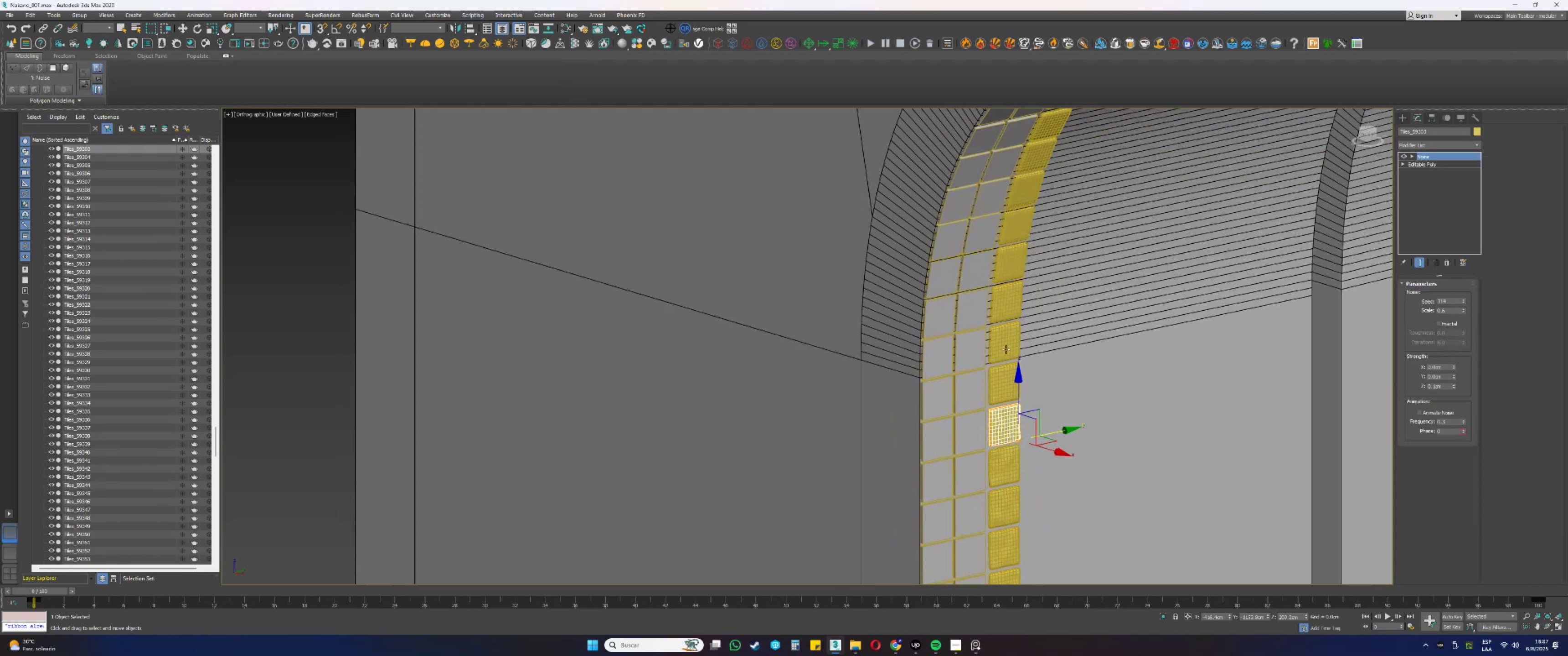 
left_click([1001, 380])
 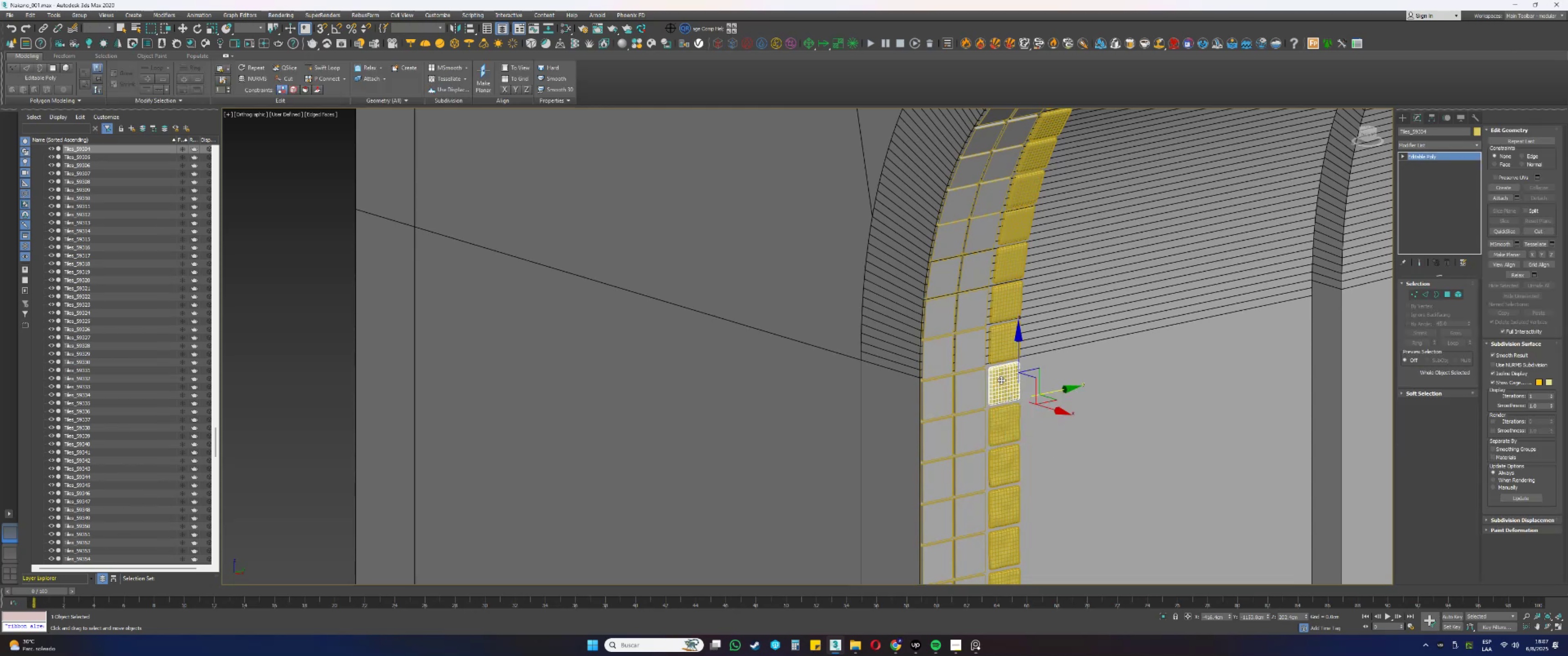 
hold_key(key=AltLeft, duration=0.42)
 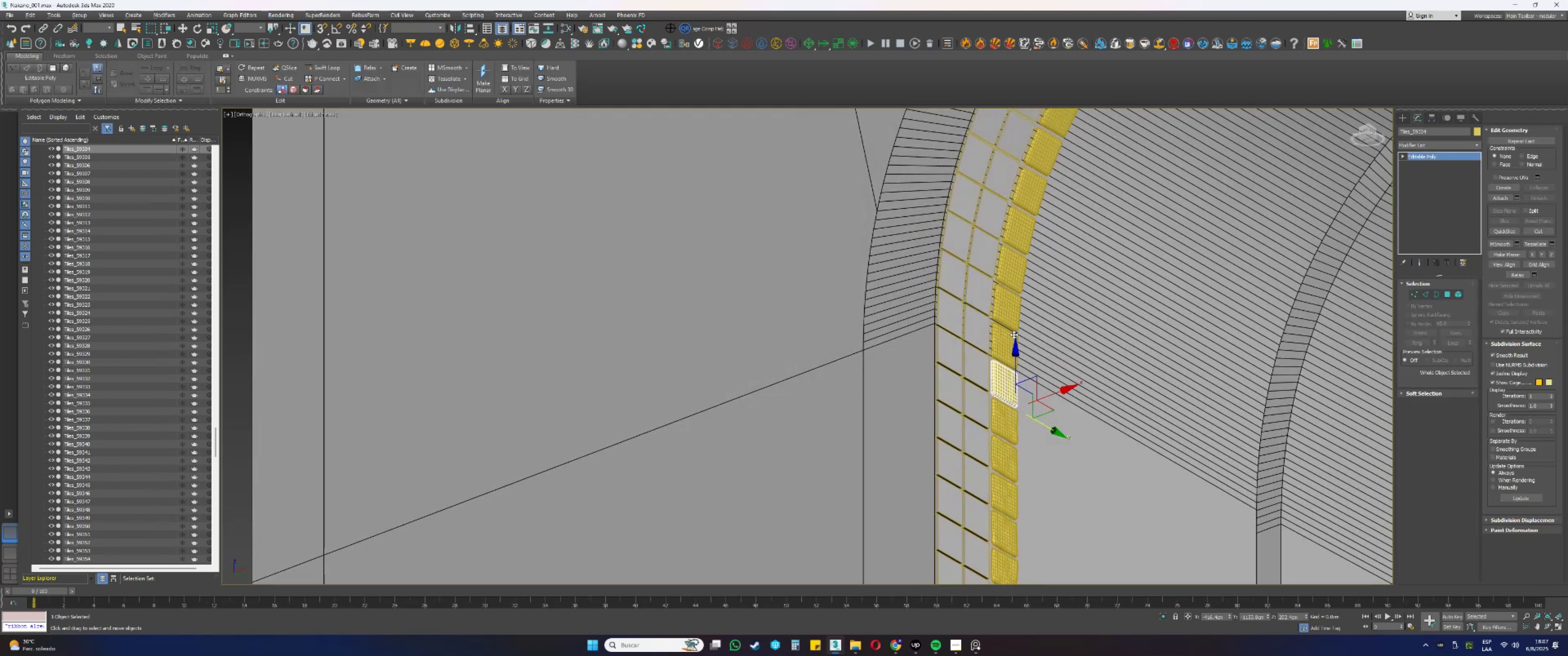 
hold_key(key=AltLeft, duration=0.35)
 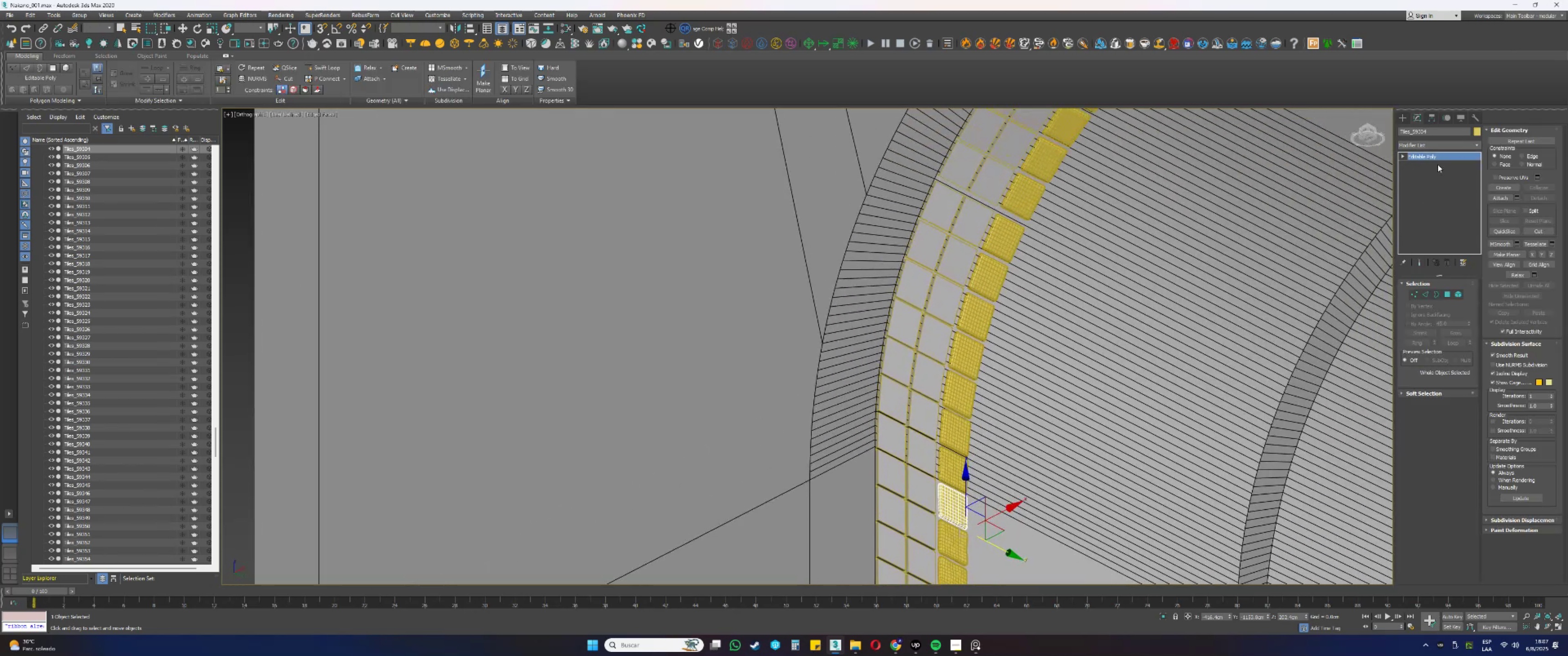 
right_click([1436, 158])
 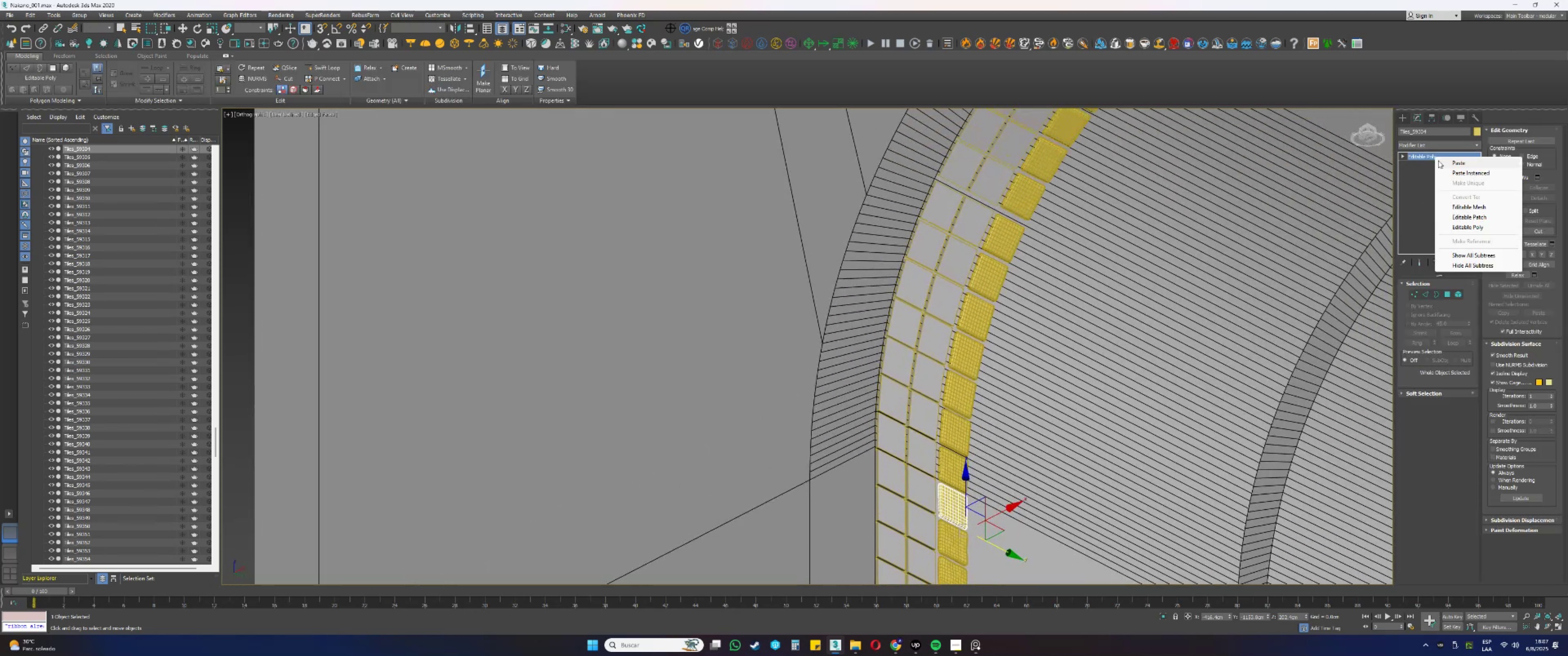 
left_click([1450, 163])
 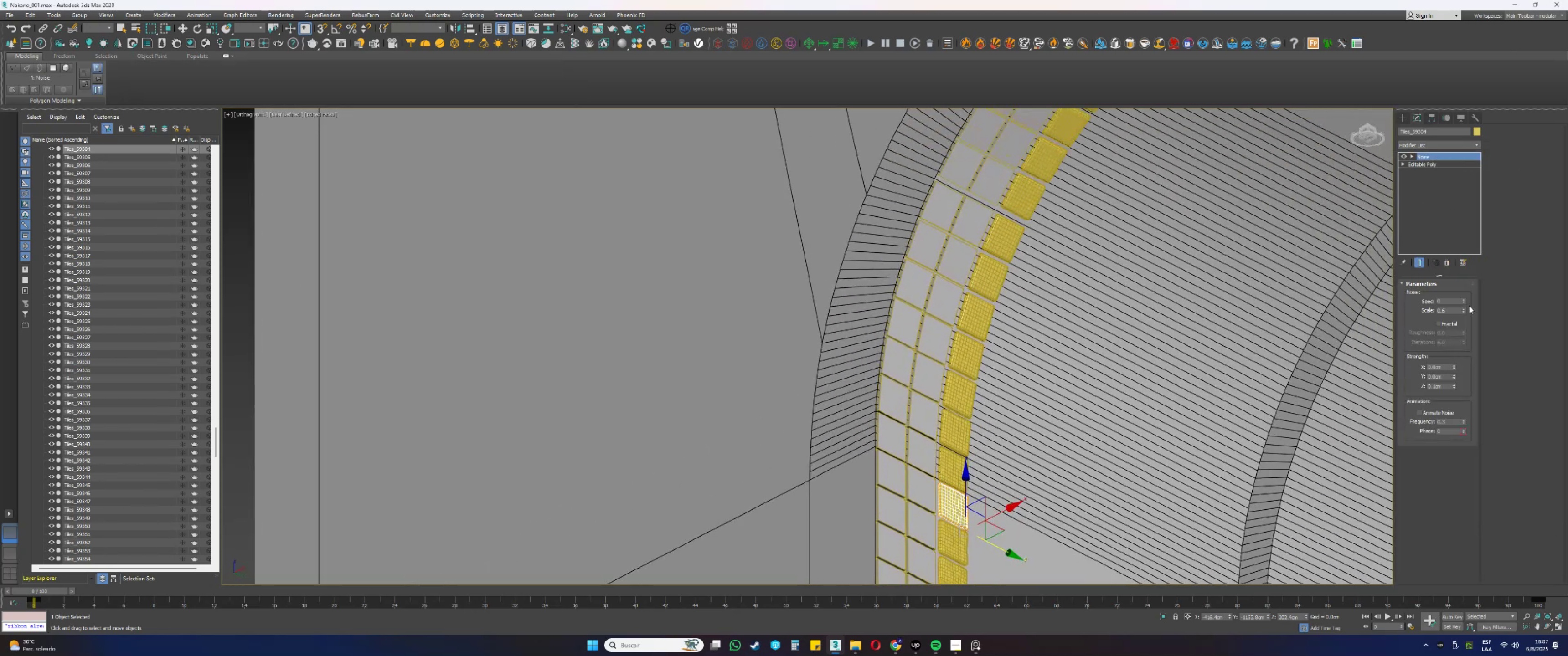 
left_click_drag(start_coordinate=[1464, 300], to_coordinate=[1470, 262])
 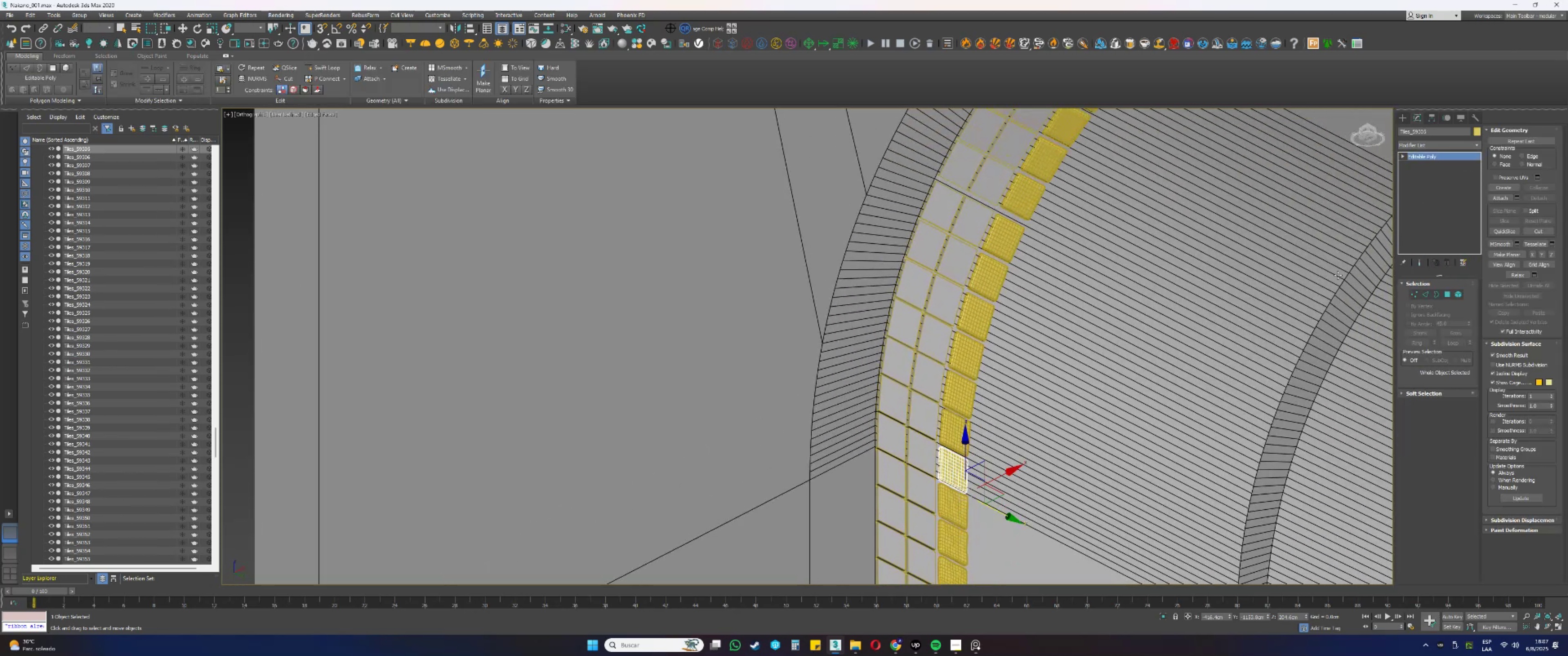 
right_click([1461, 155])
 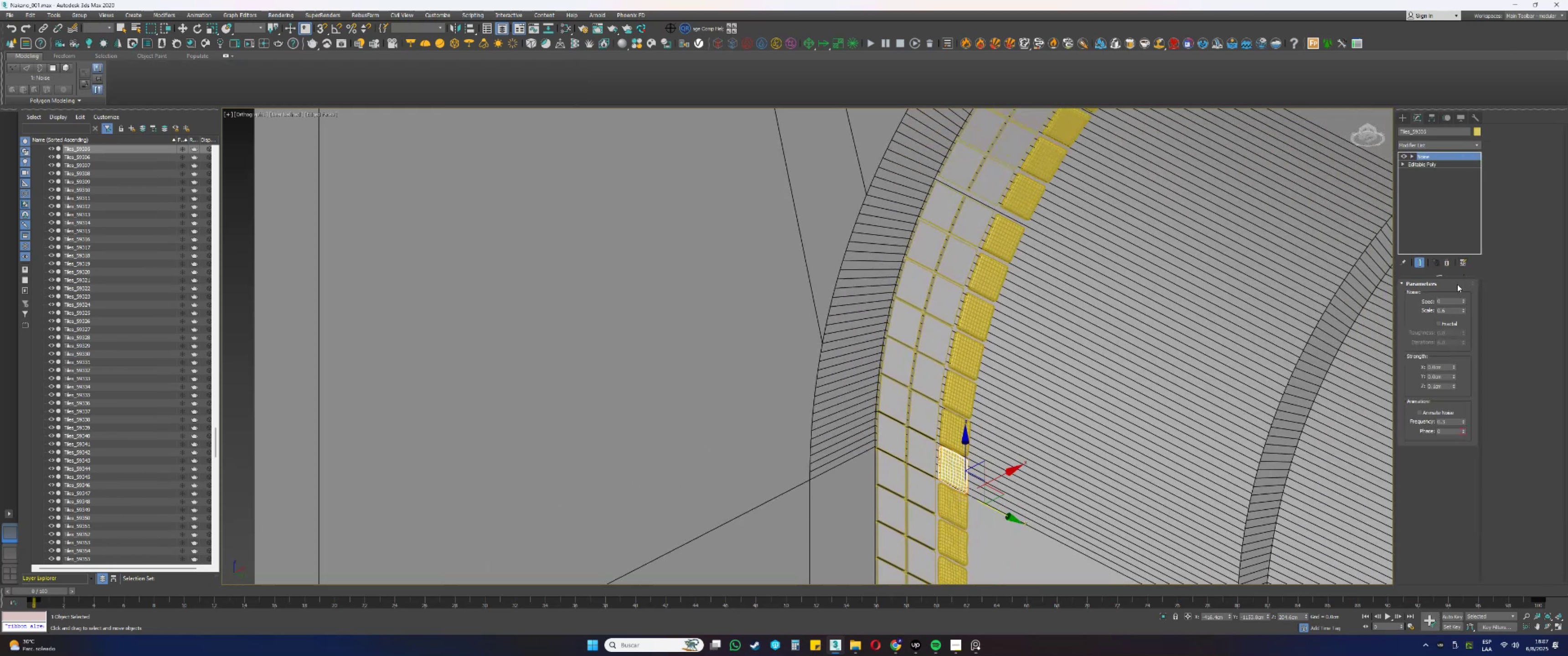 
left_click_drag(start_coordinate=[1463, 298], to_coordinate=[1465, 266])
 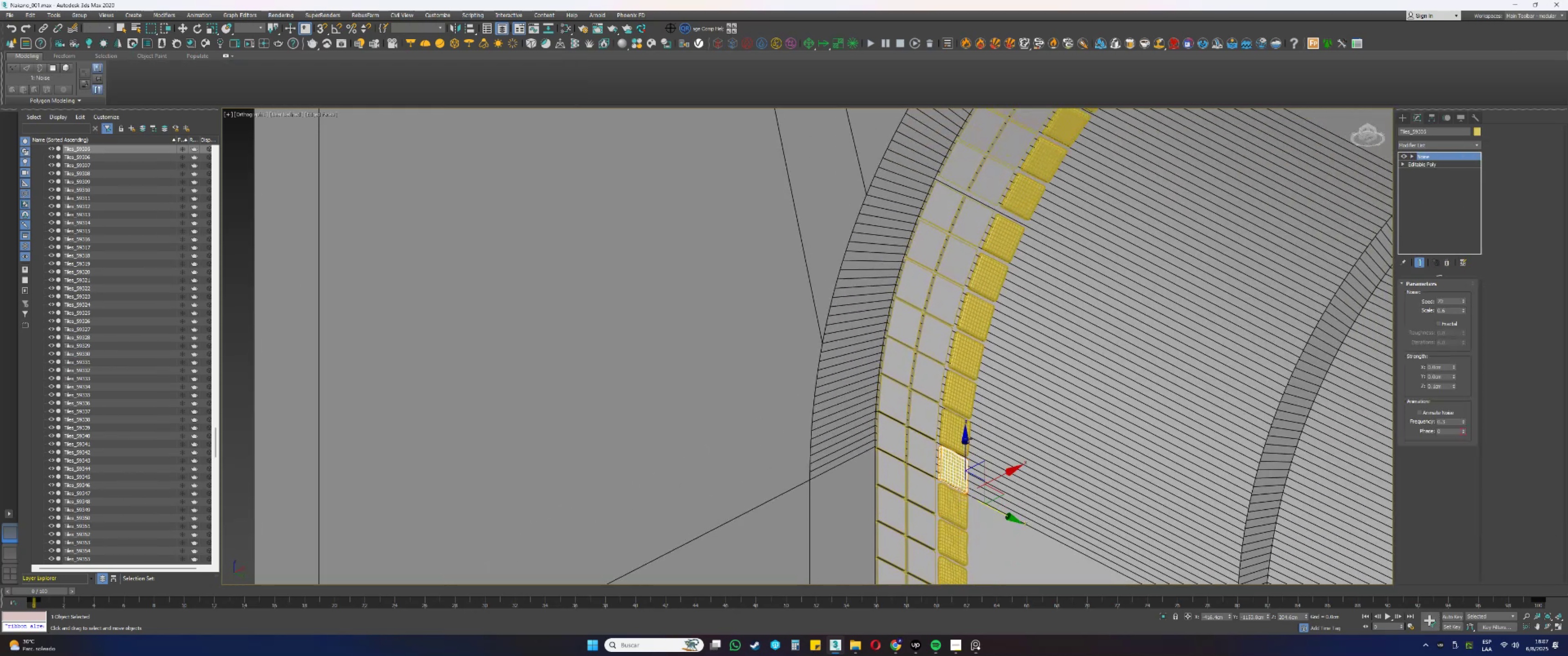 
left_click([942, 428])
 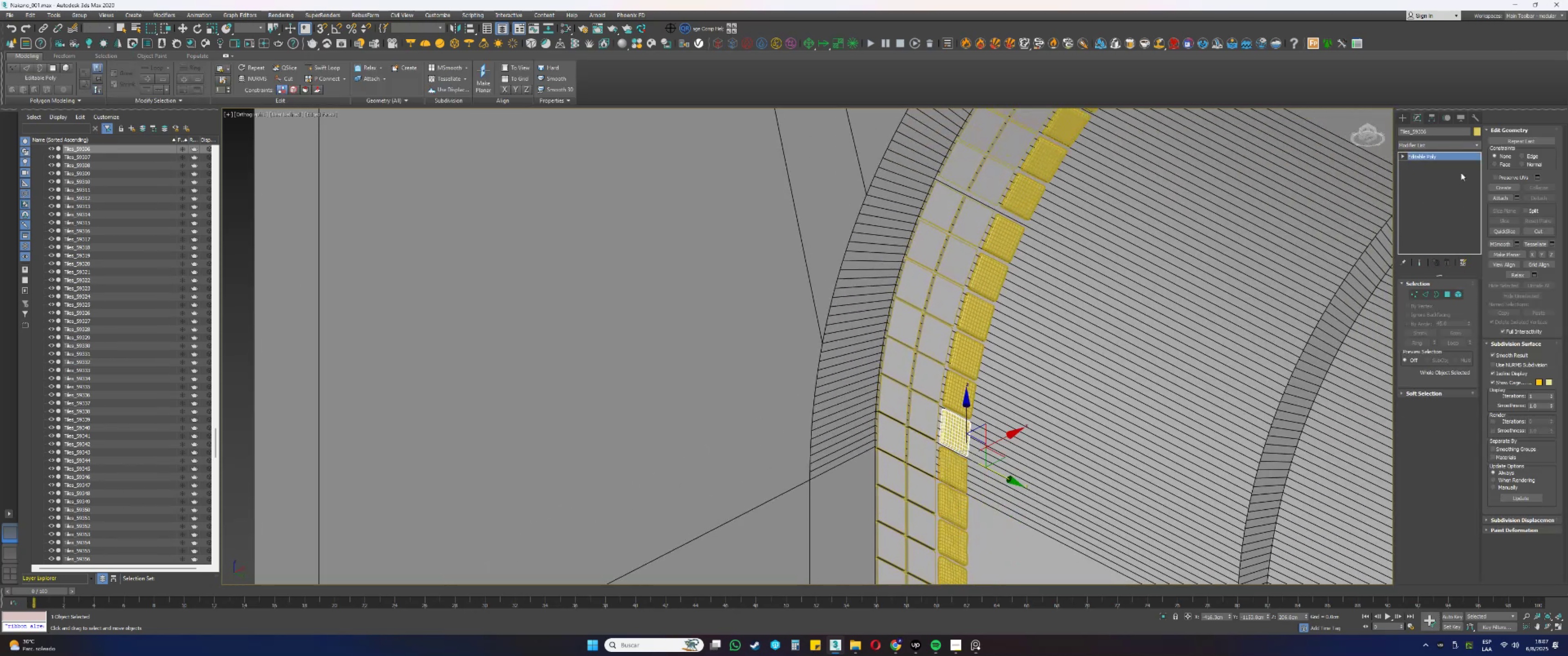 
right_click([1442, 153])
 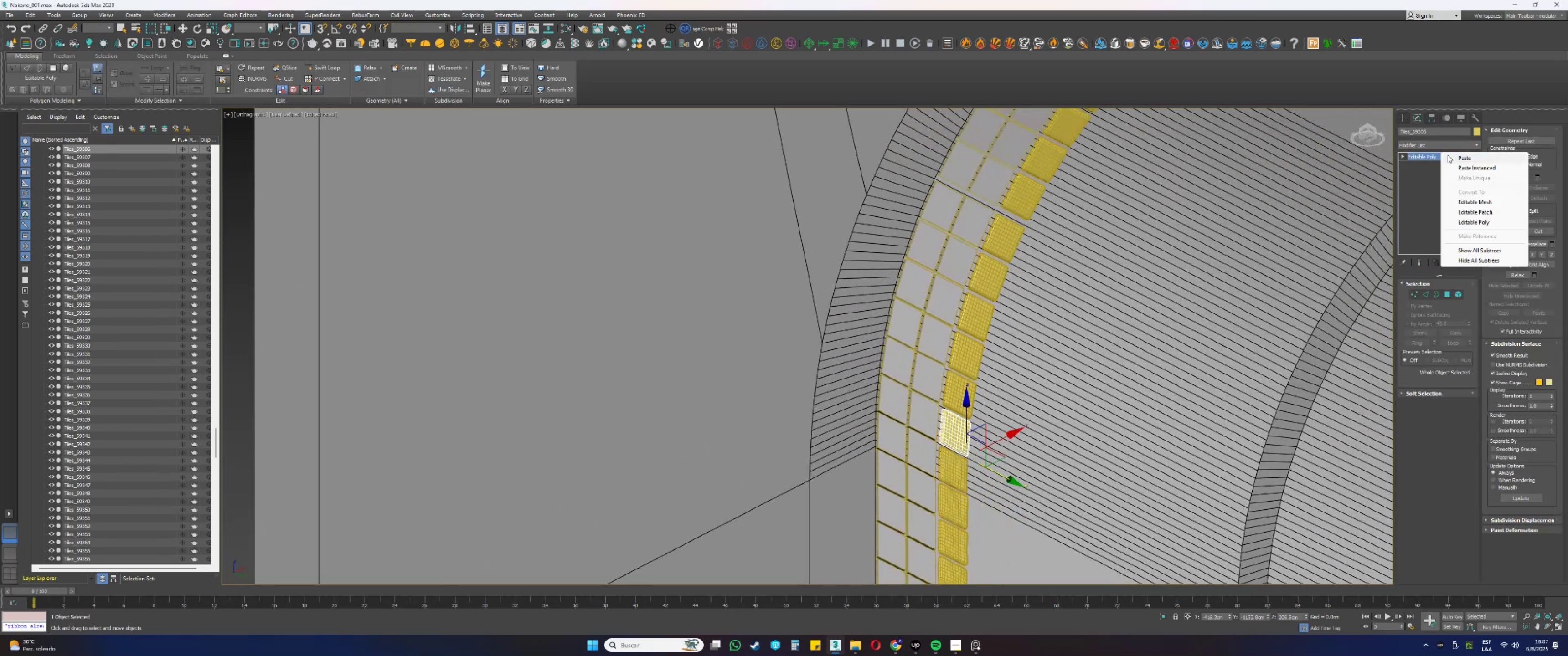 
left_click([1454, 156])
 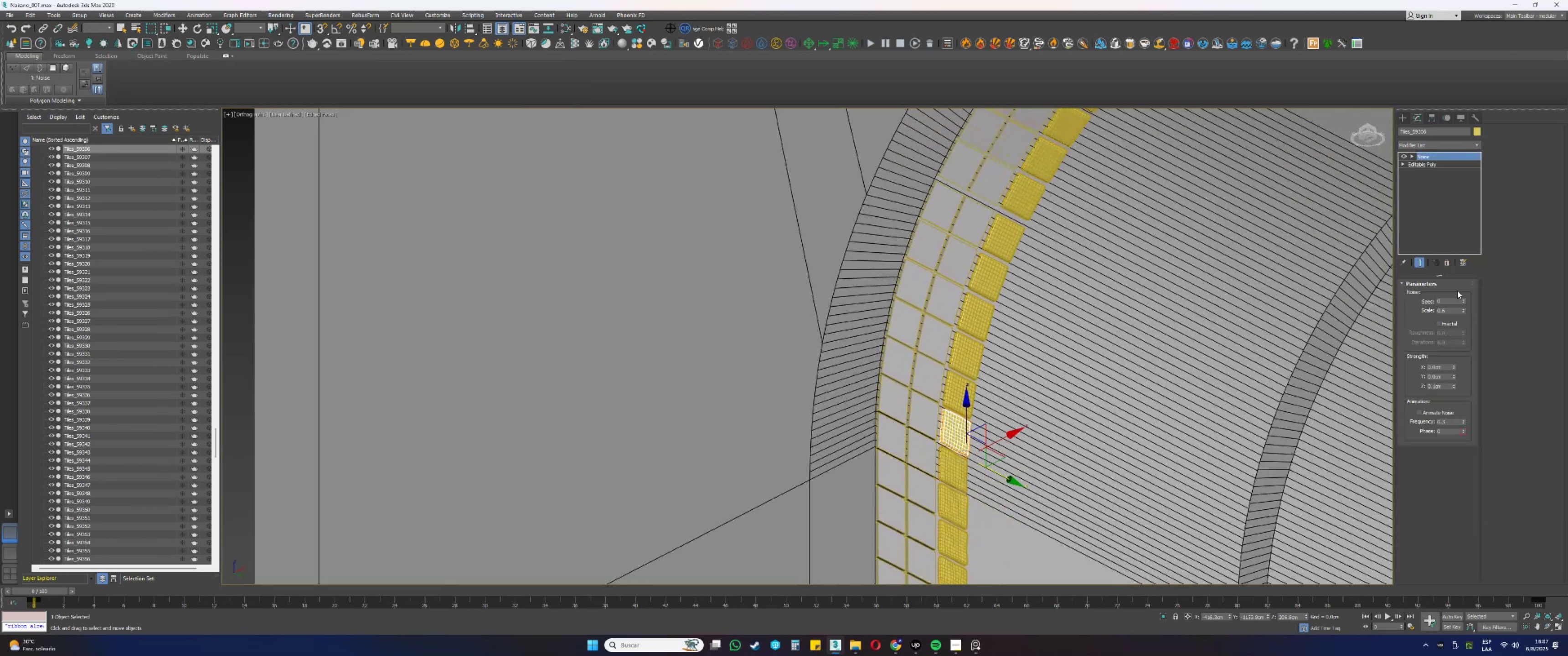 
left_click_drag(start_coordinate=[1462, 298], to_coordinate=[1466, 251])
 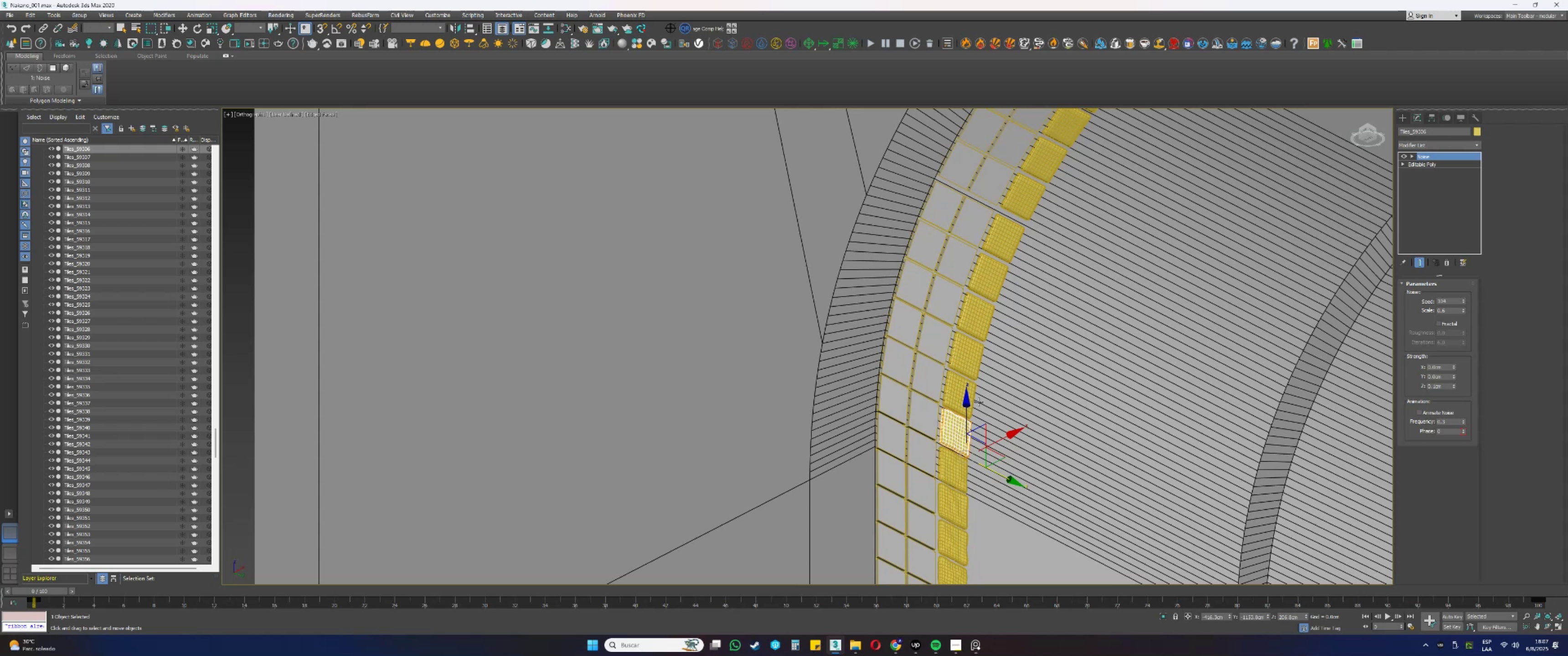 
left_click([961, 386])
 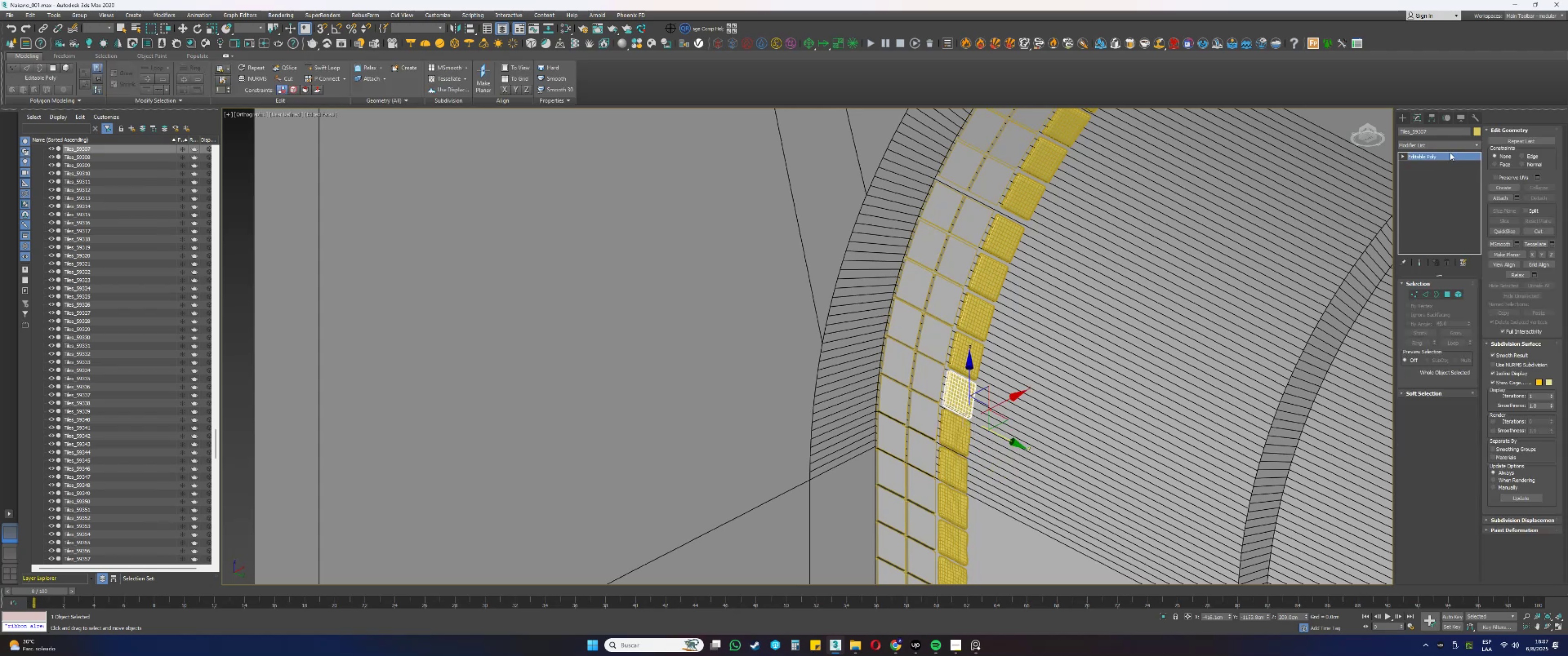 
right_click([1448, 154])
 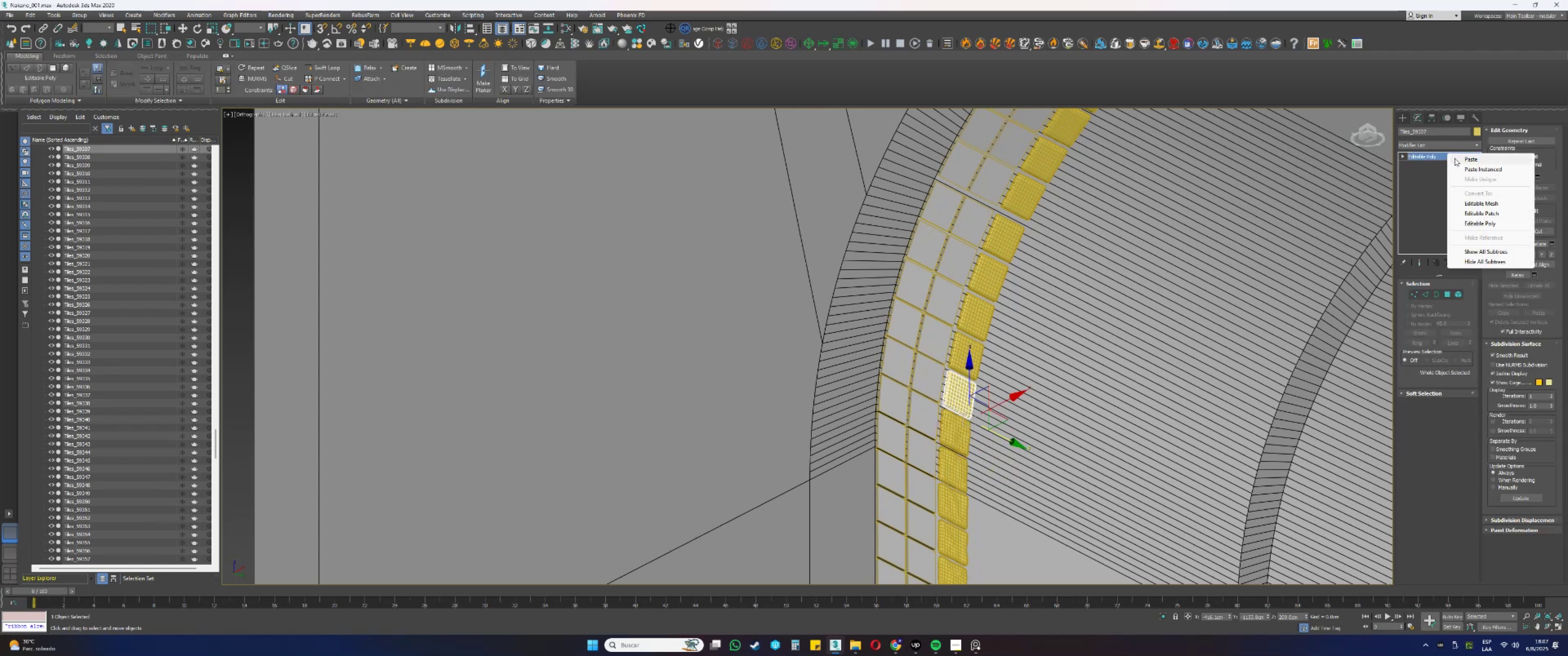 
left_click([1461, 160])
 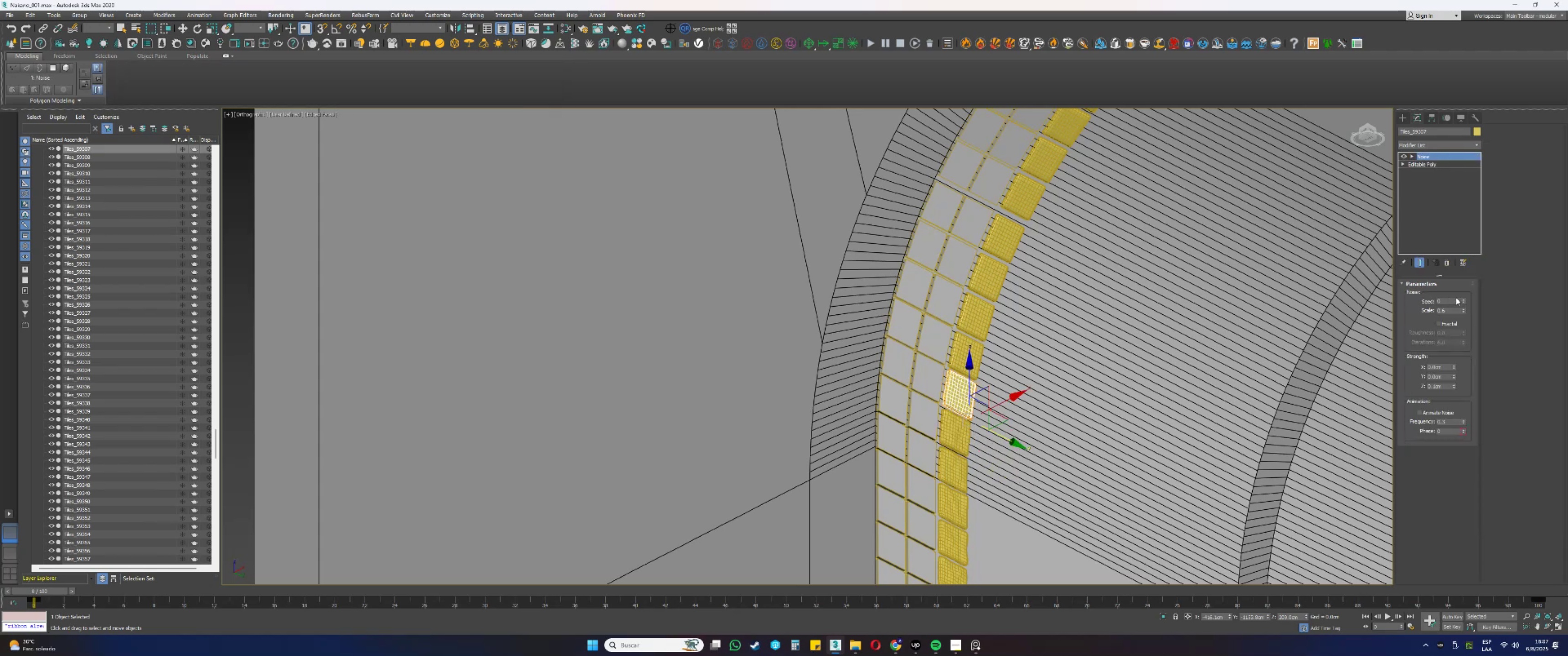 
left_click_drag(start_coordinate=[1462, 298], to_coordinate=[1475, 246])
 